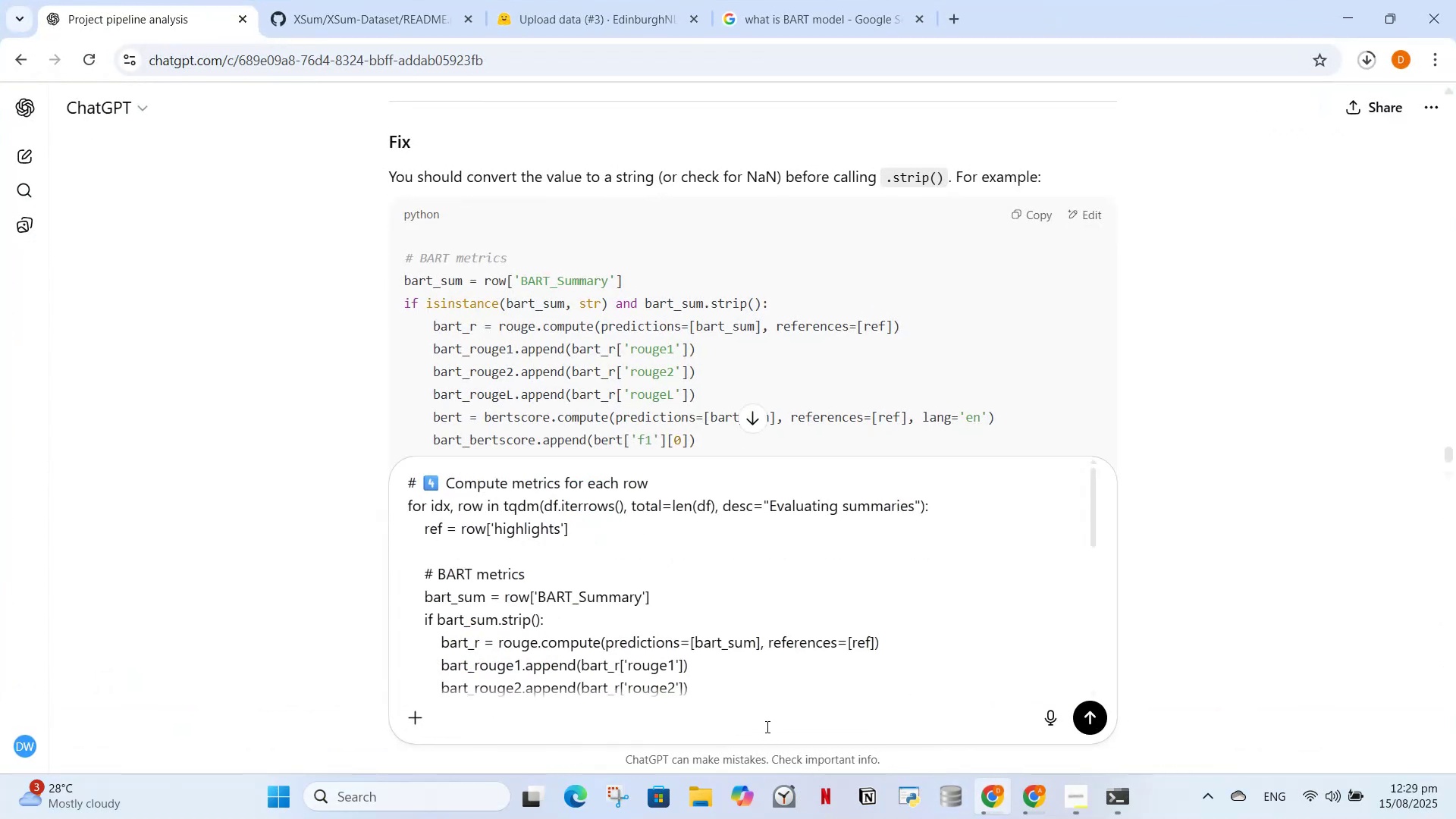 
type( fix whole loo[)
 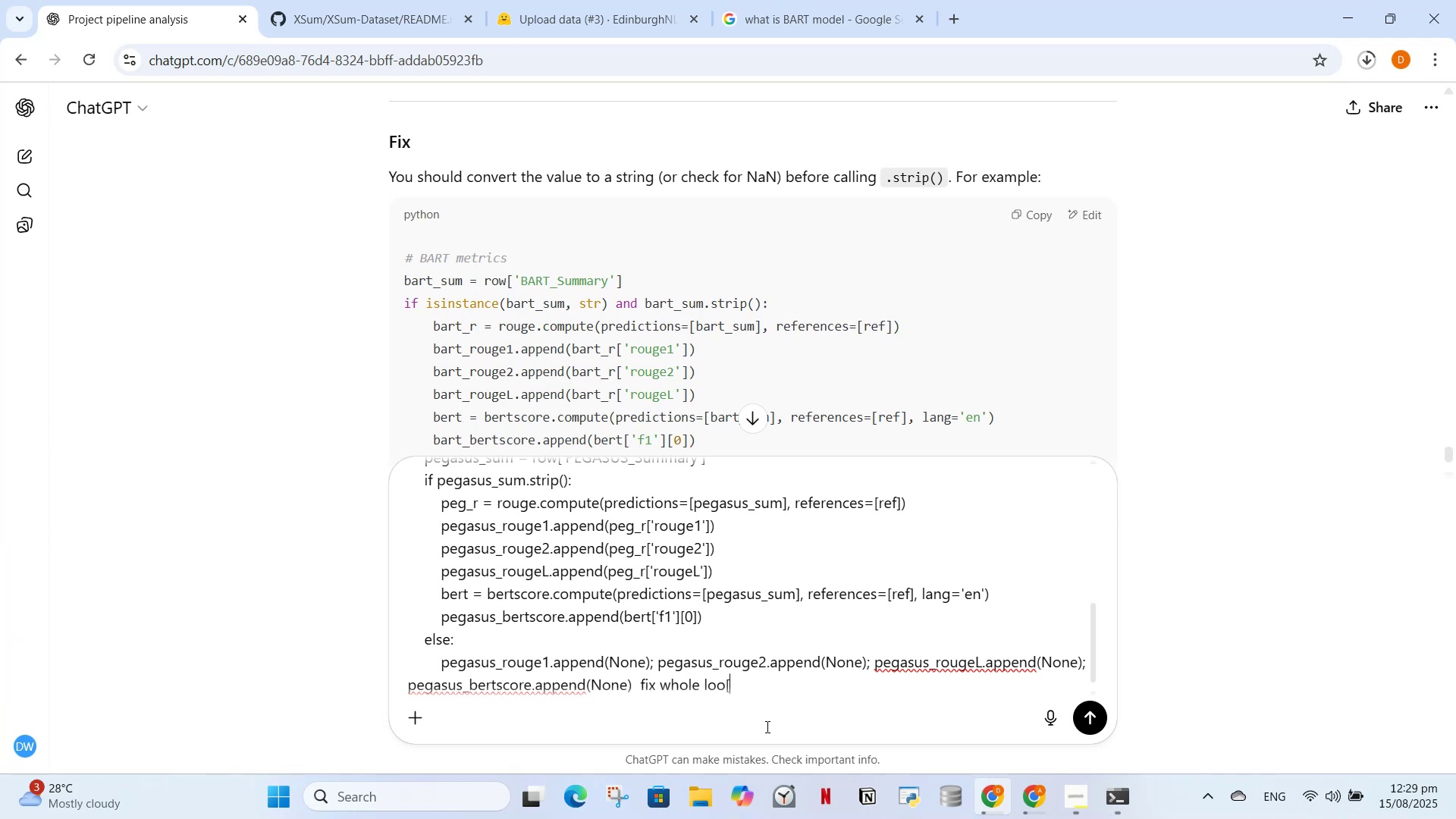 
key(Enter)
 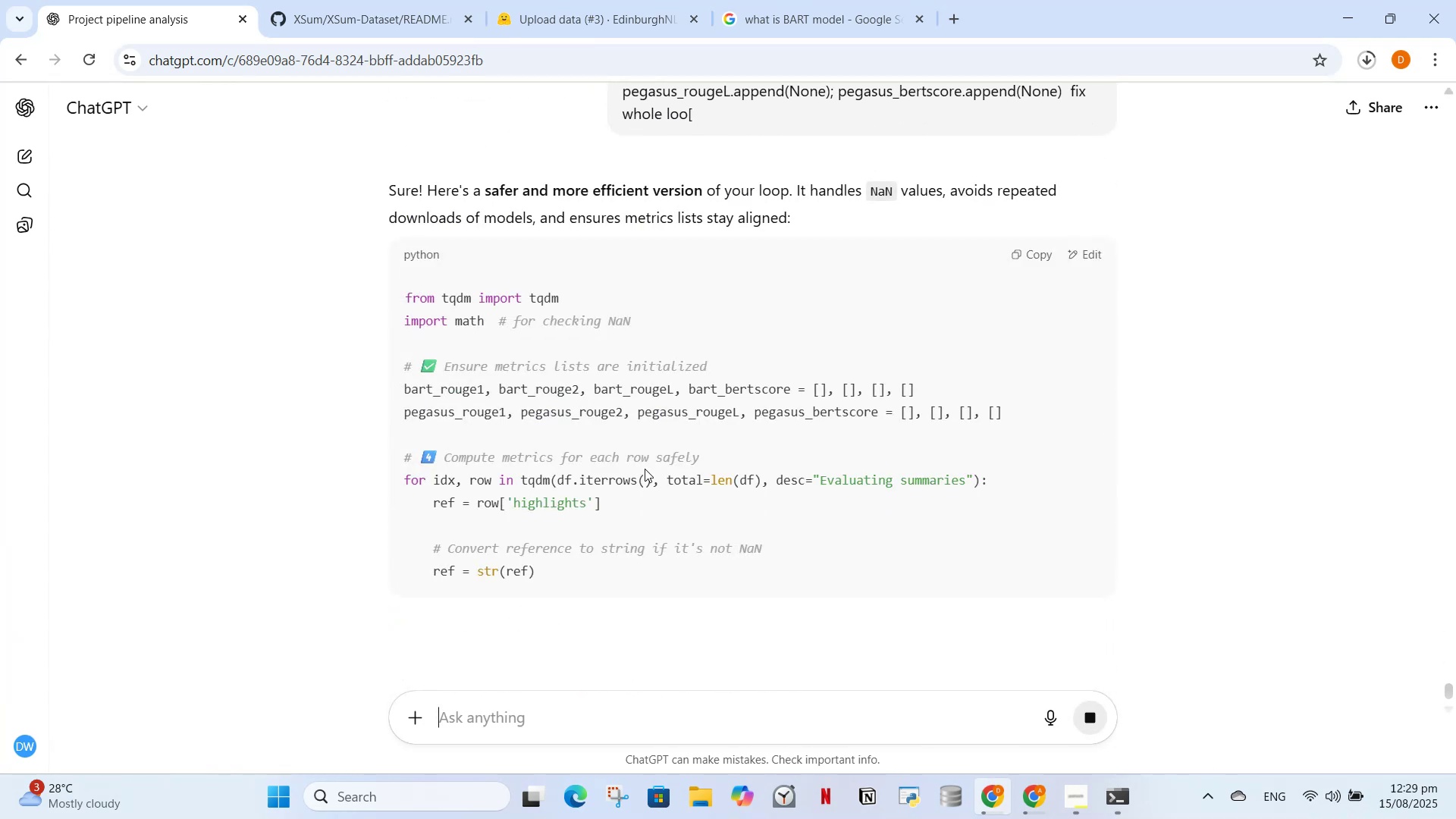 
wait(7.24)
 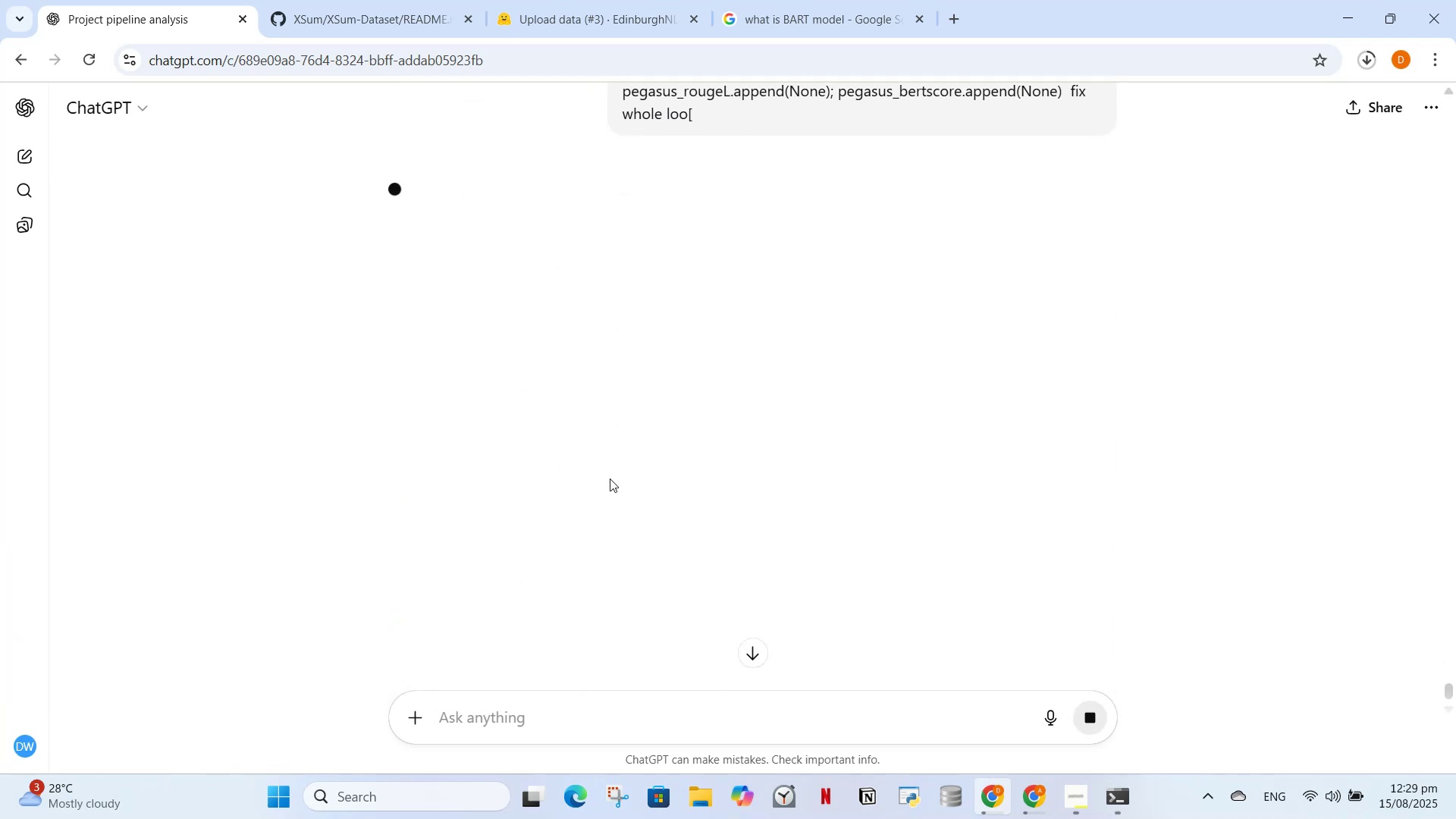 
scroll: coordinate [769, 471], scroll_direction: down, amount: 1.0
 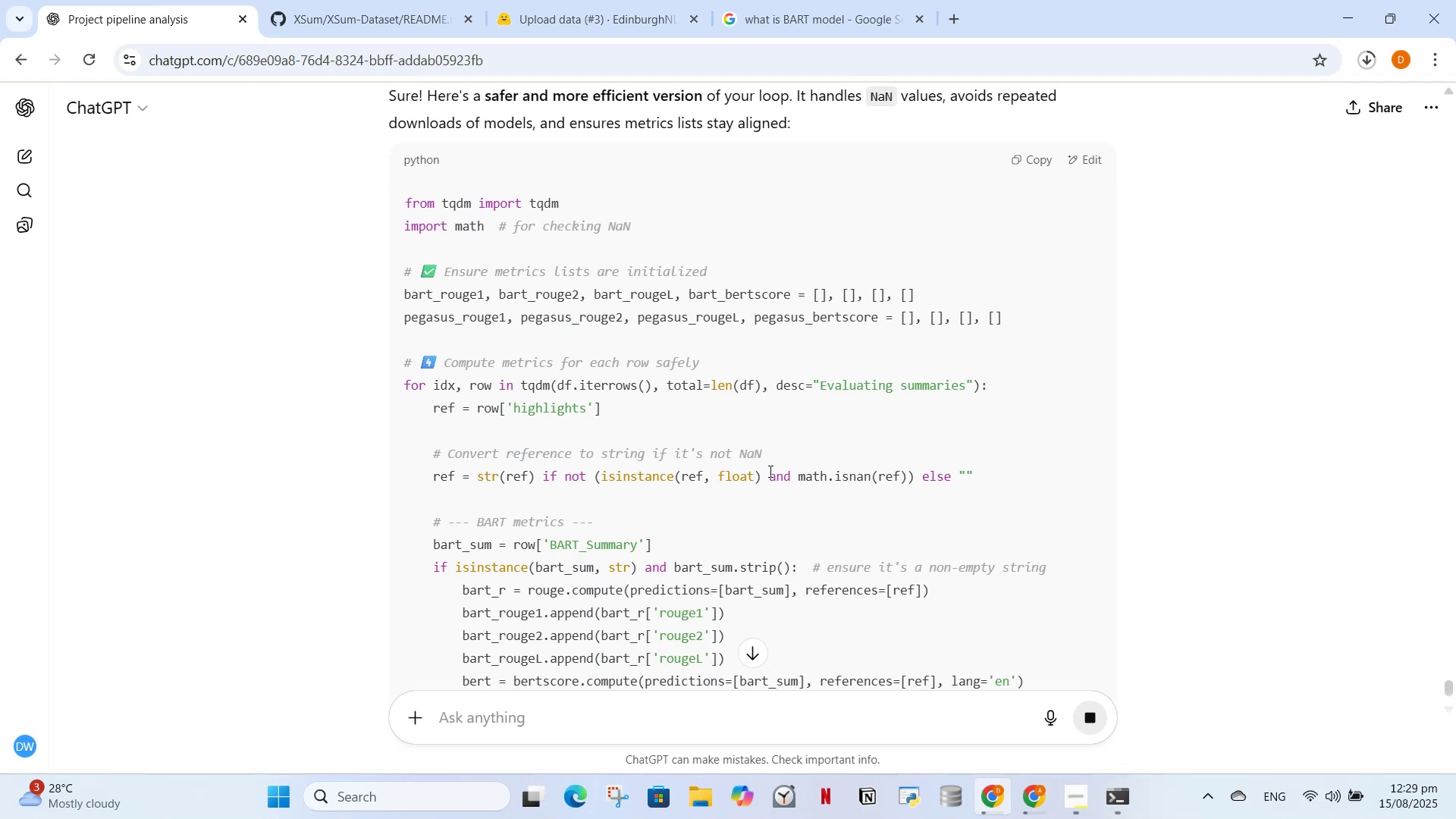 
wait(5.09)
 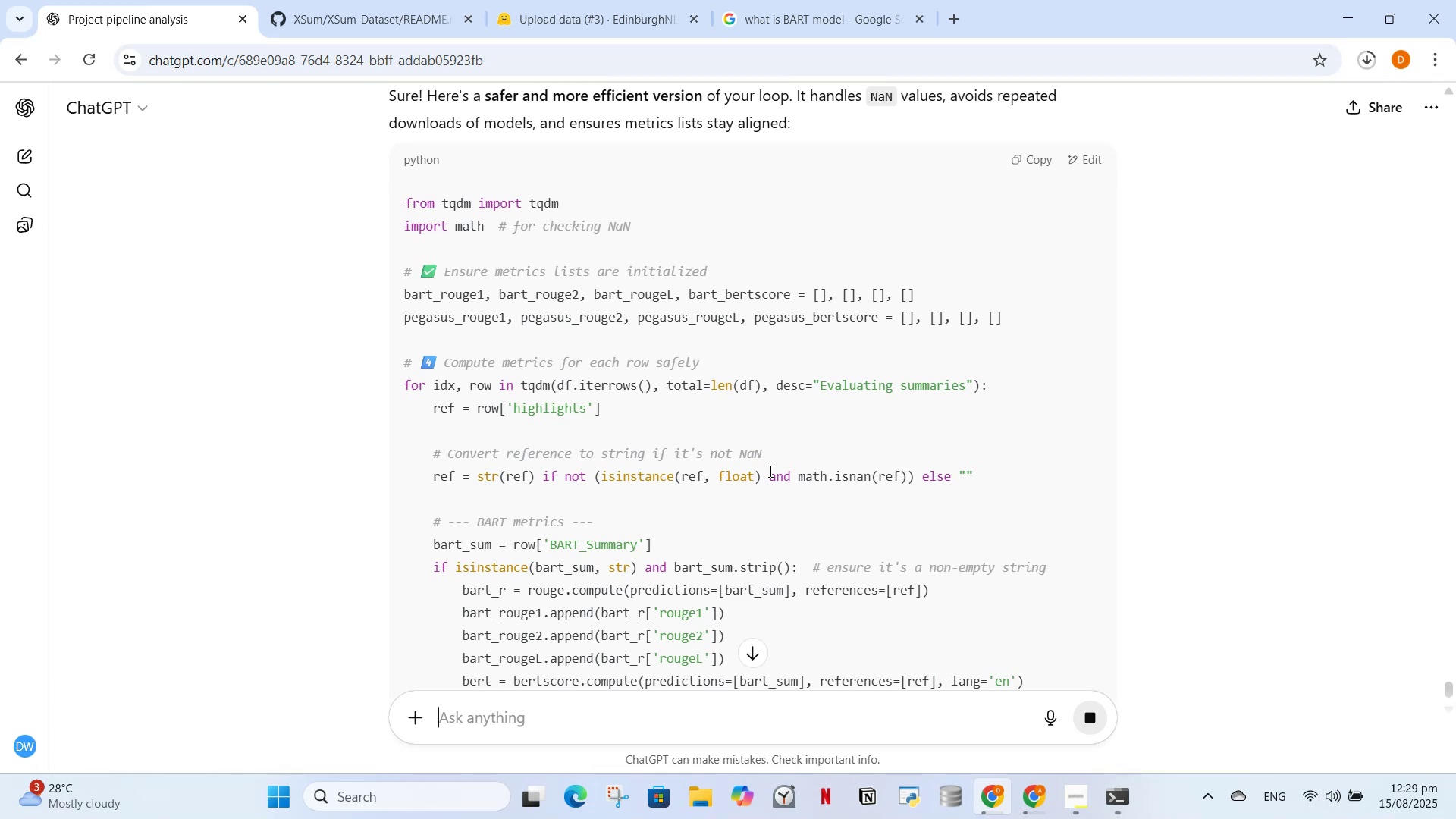 
scroll: coordinate [763, 483], scroll_direction: down, amount: 8.0
 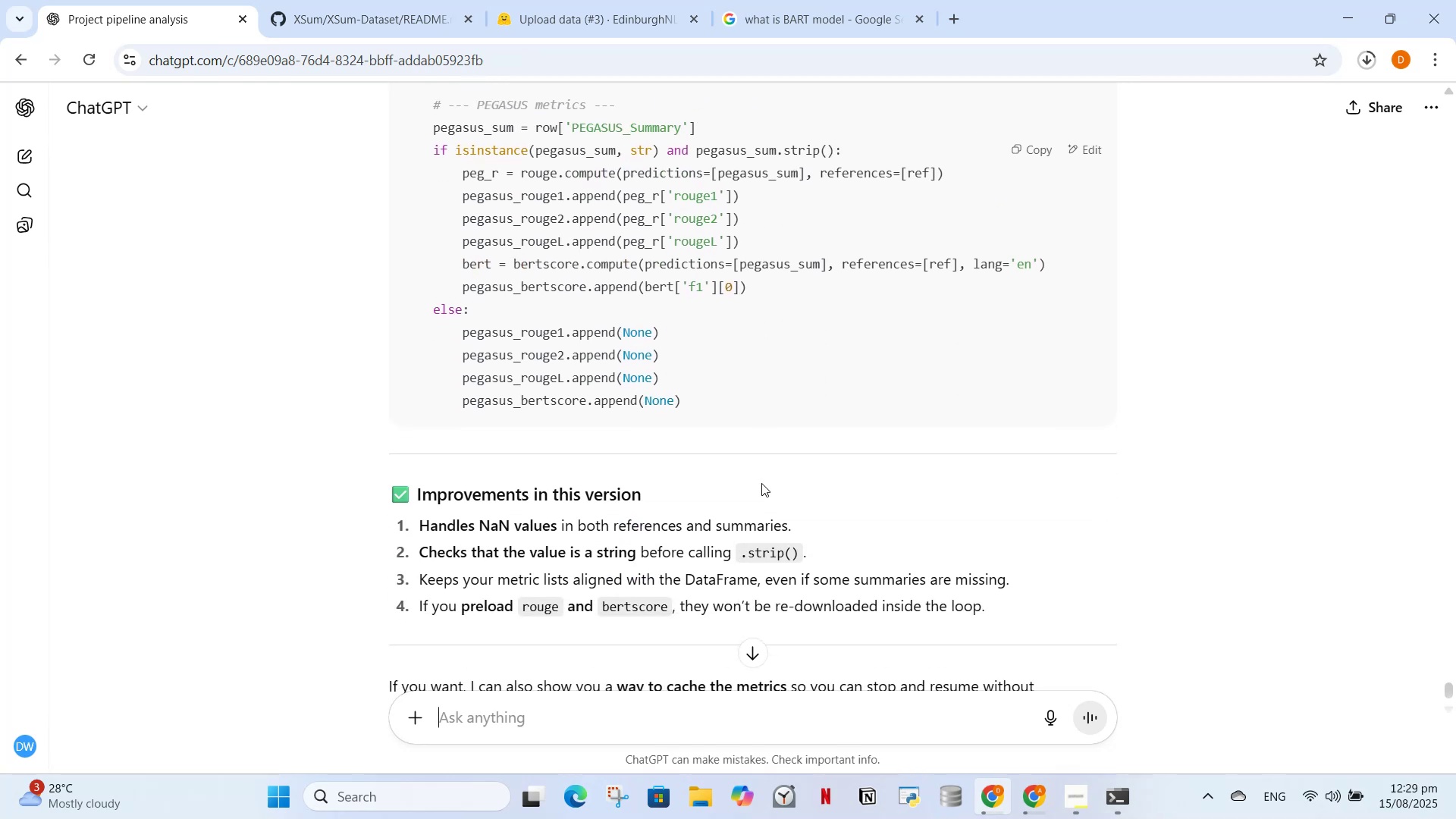 
scroll: coordinate [777, 488], scroll_direction: up, amount: 6.0
 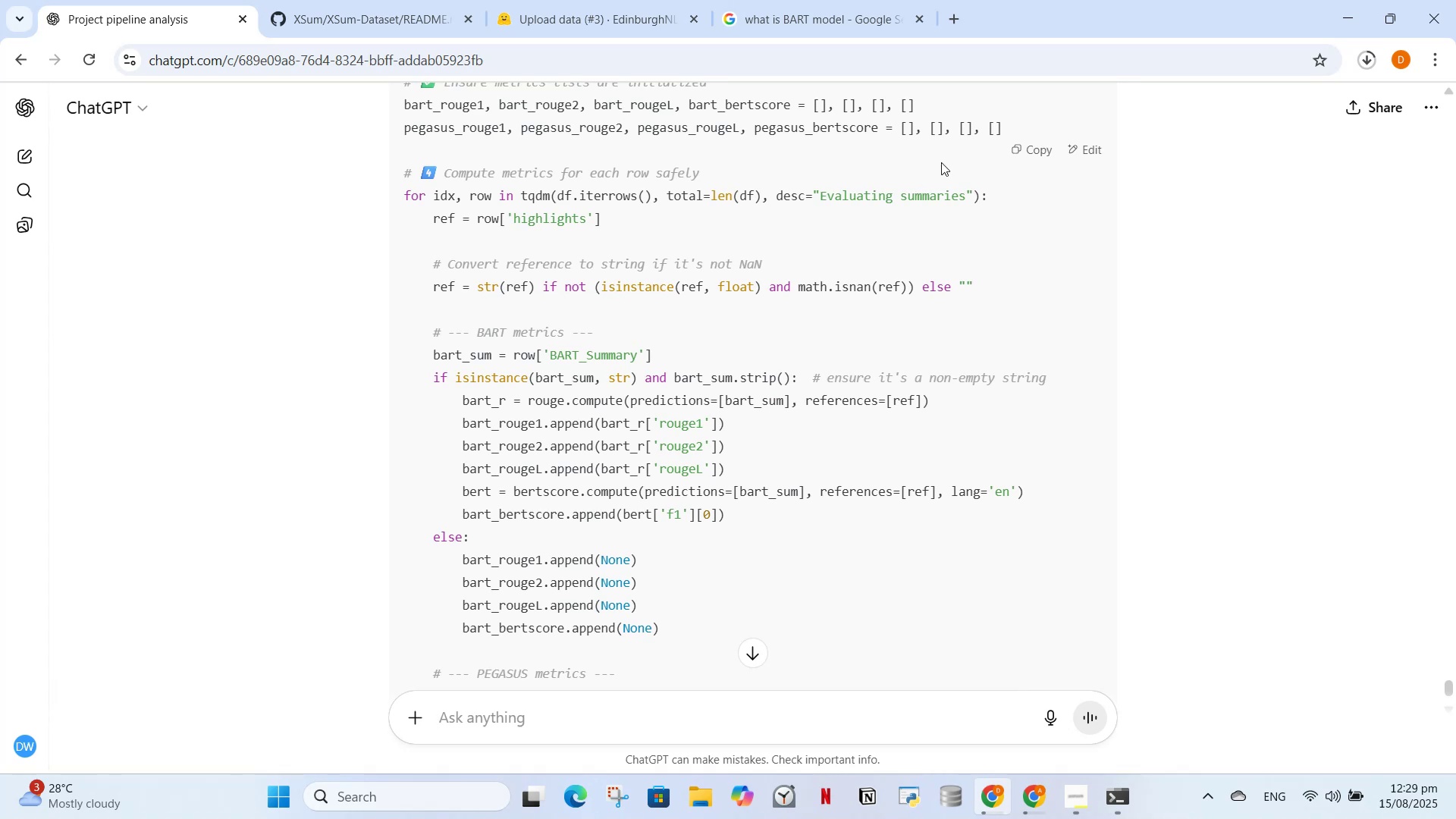 
left_click([1015, 144])
 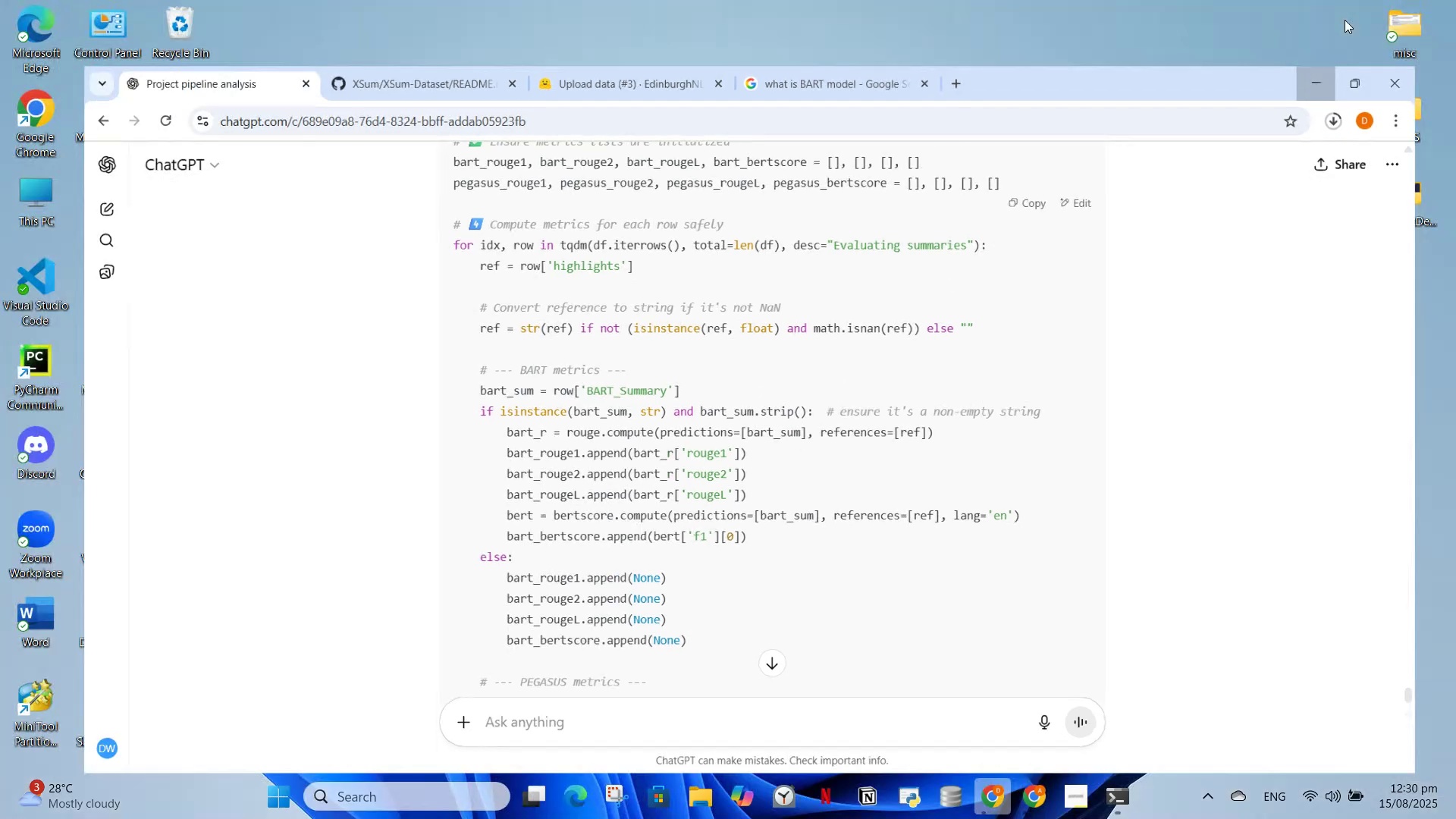 
wait(6.46)
 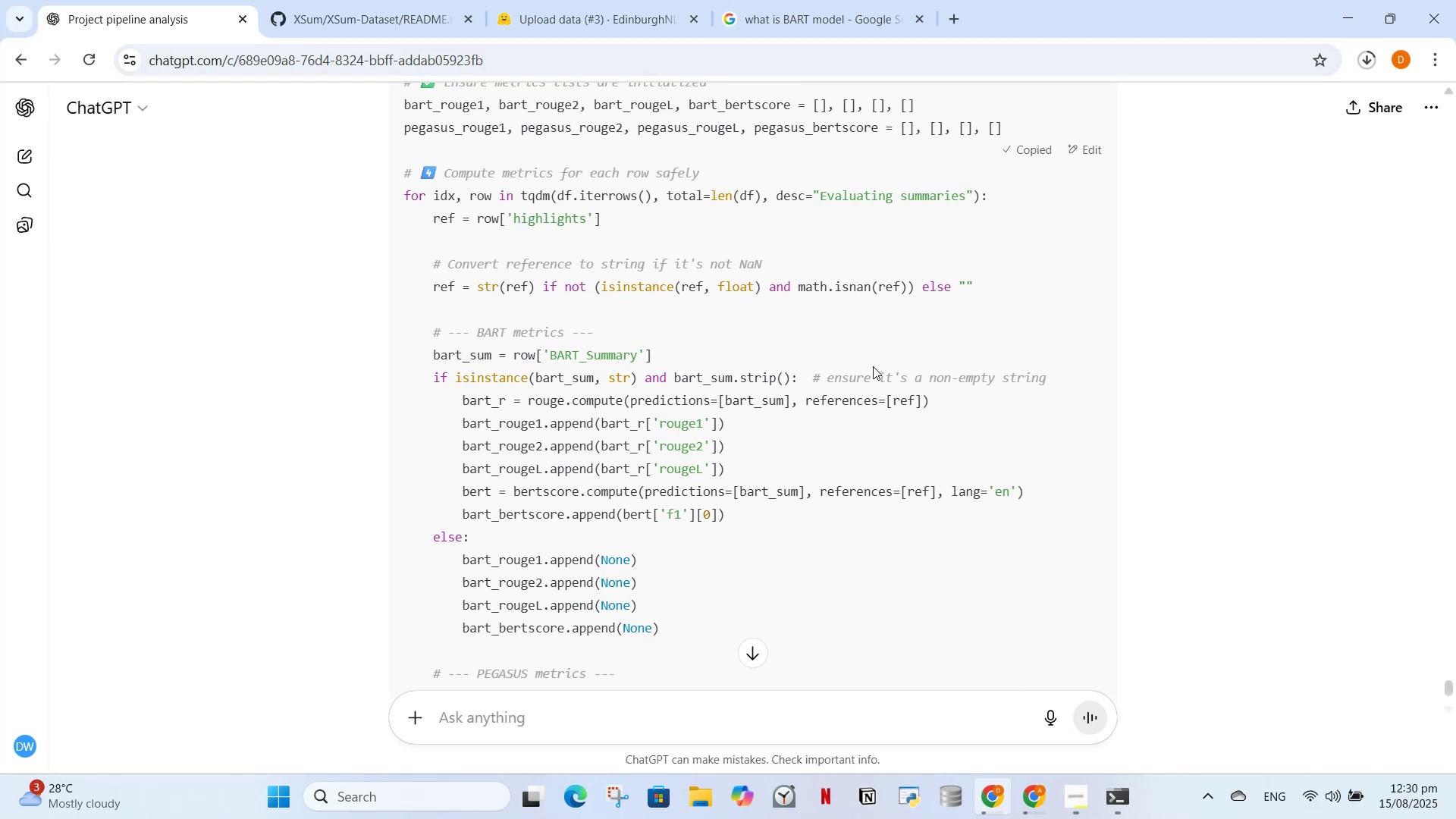 
left_click([996, 802])
 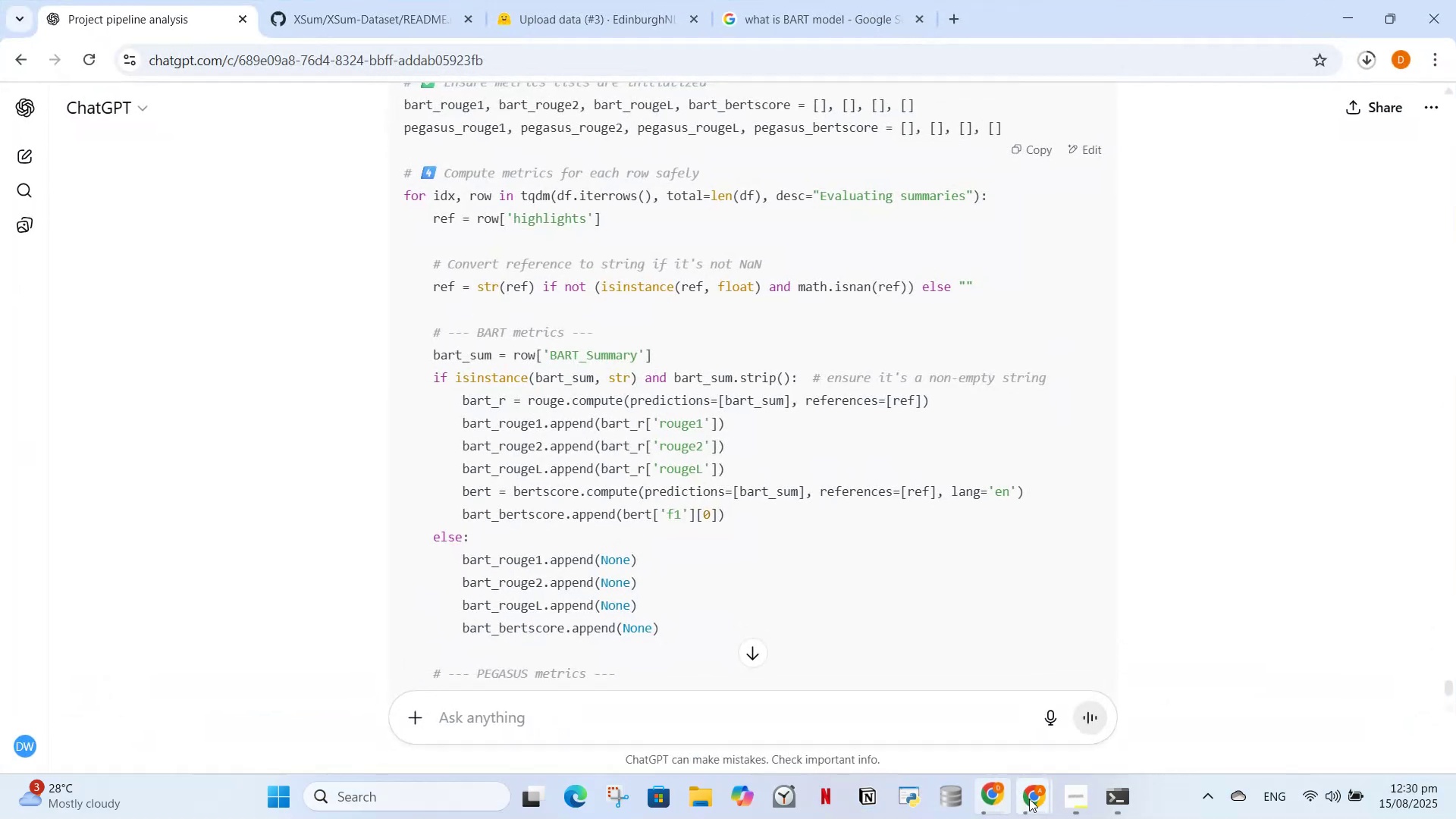 
left_click([1029, 799])
 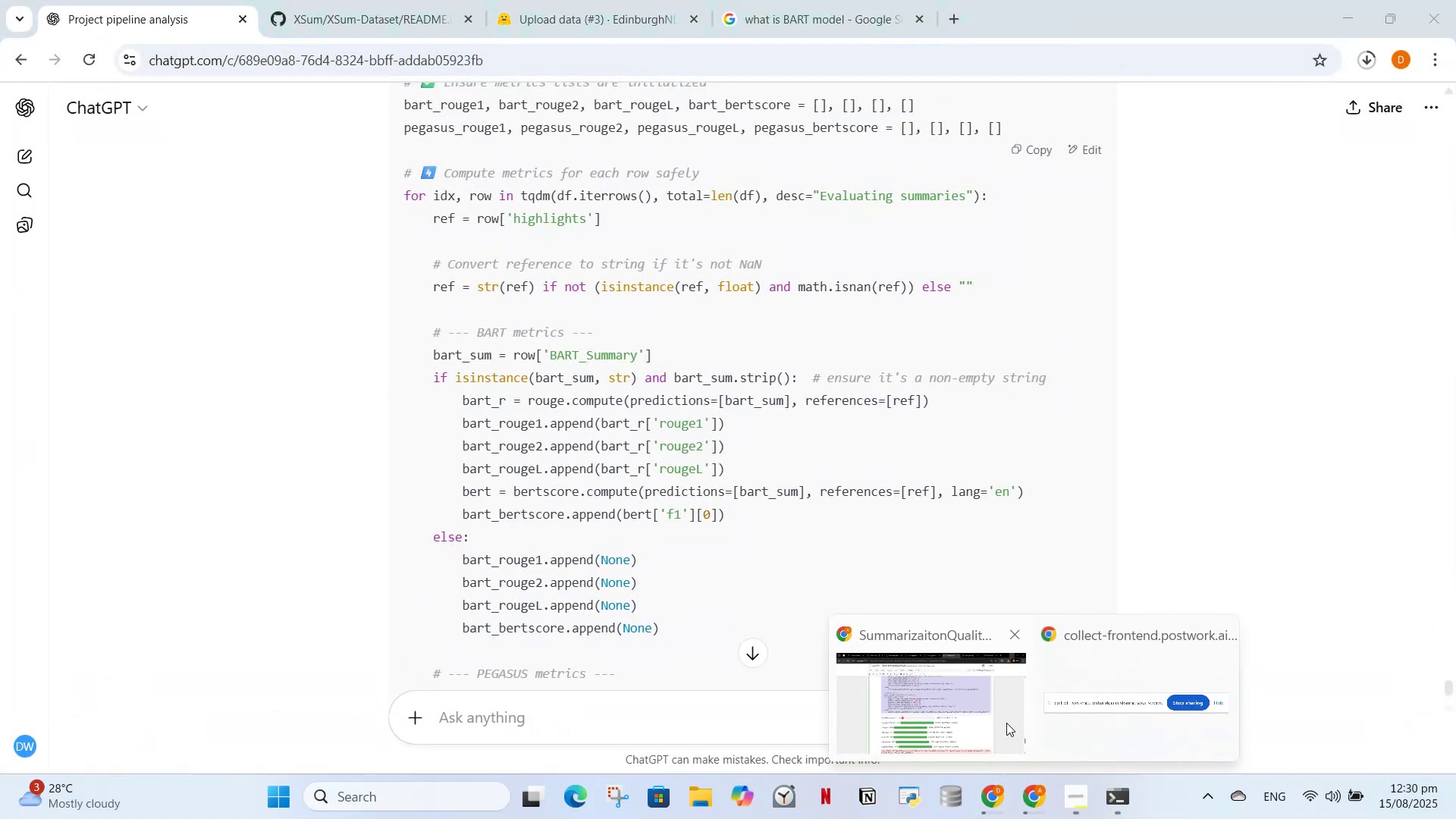 
left_click([963, 709])
 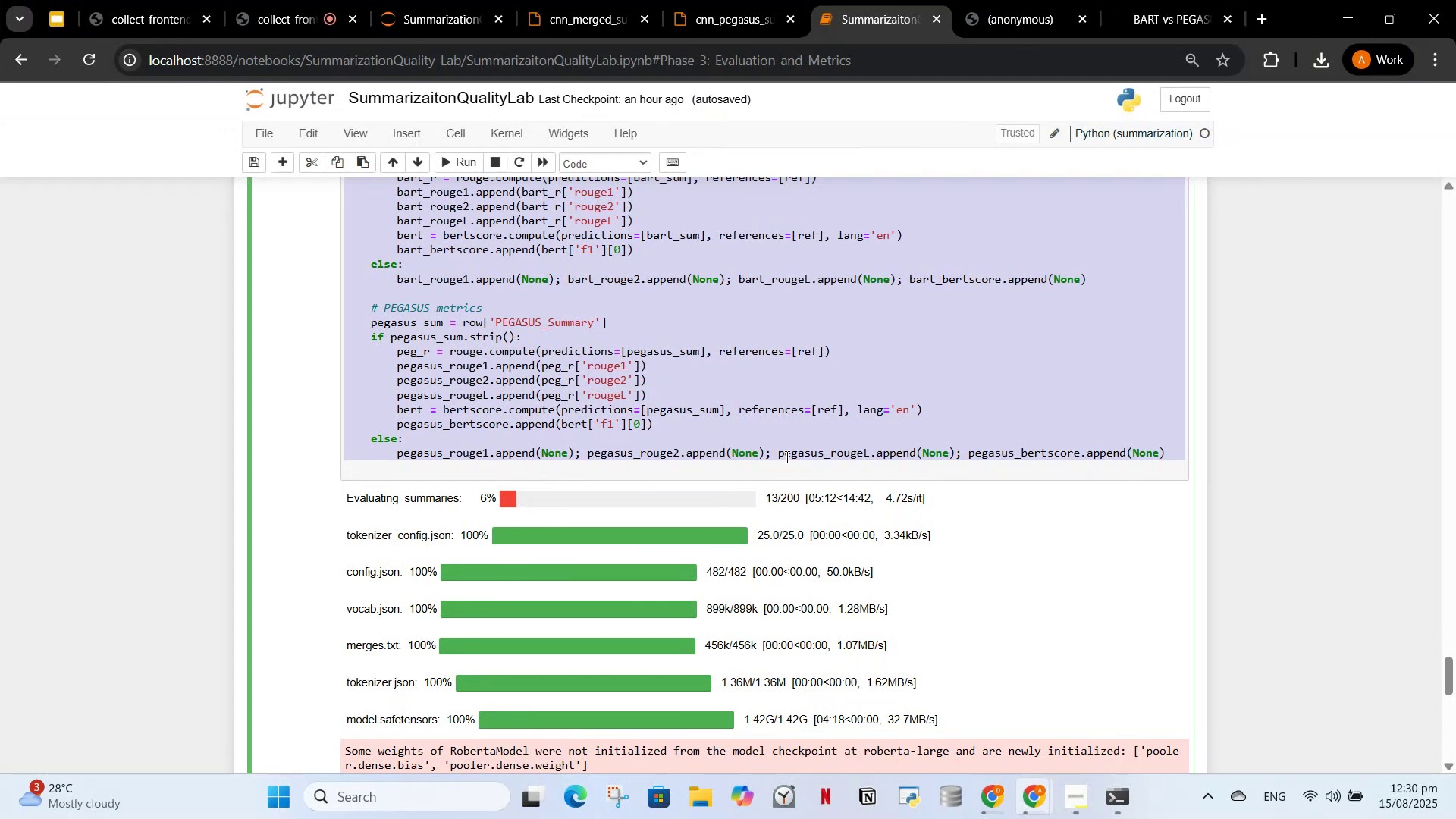 
scroll: coordinate [743, 479], scroll_direction: up, amount: 3.0
 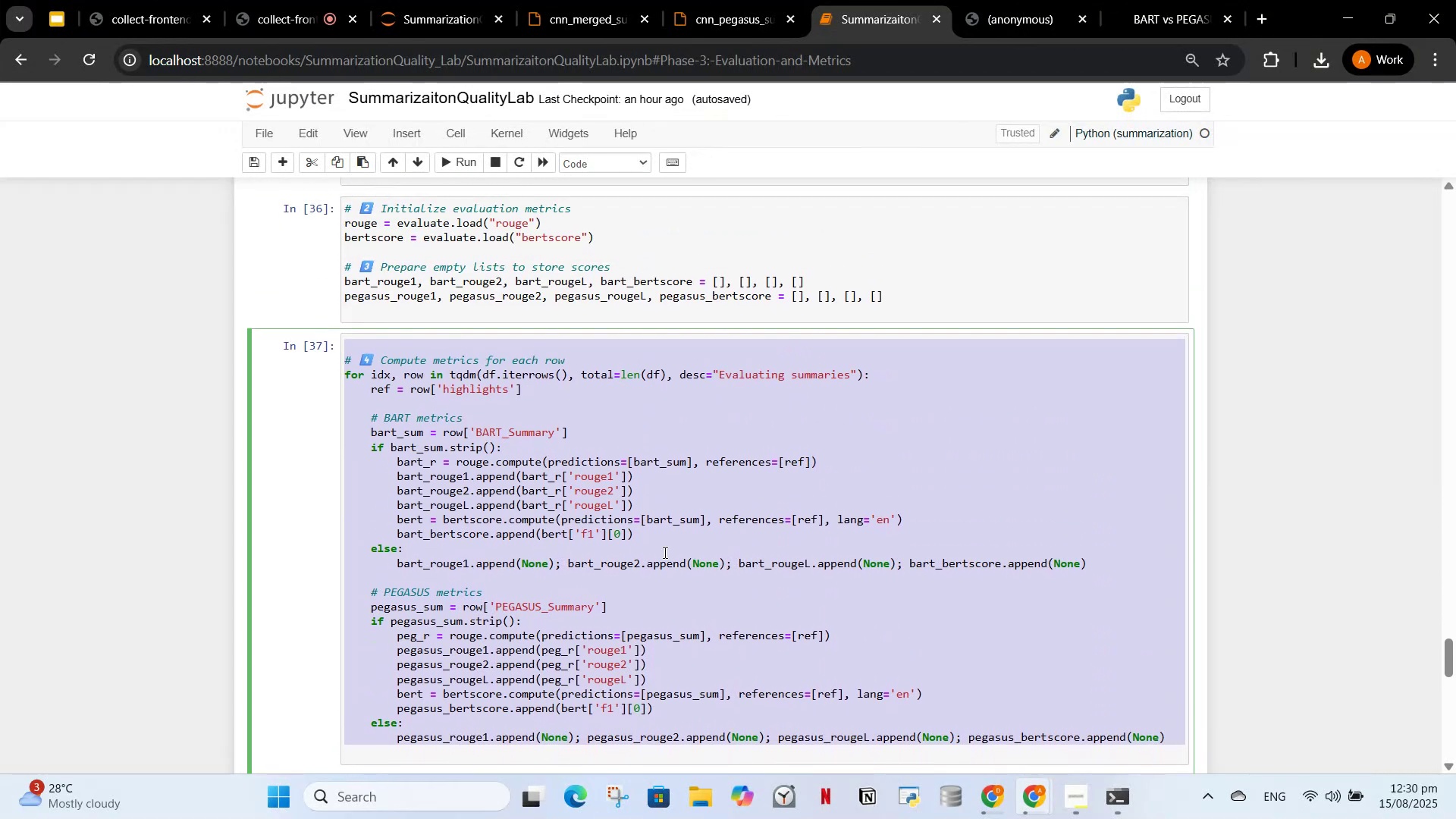 
left_click([664, 552])
 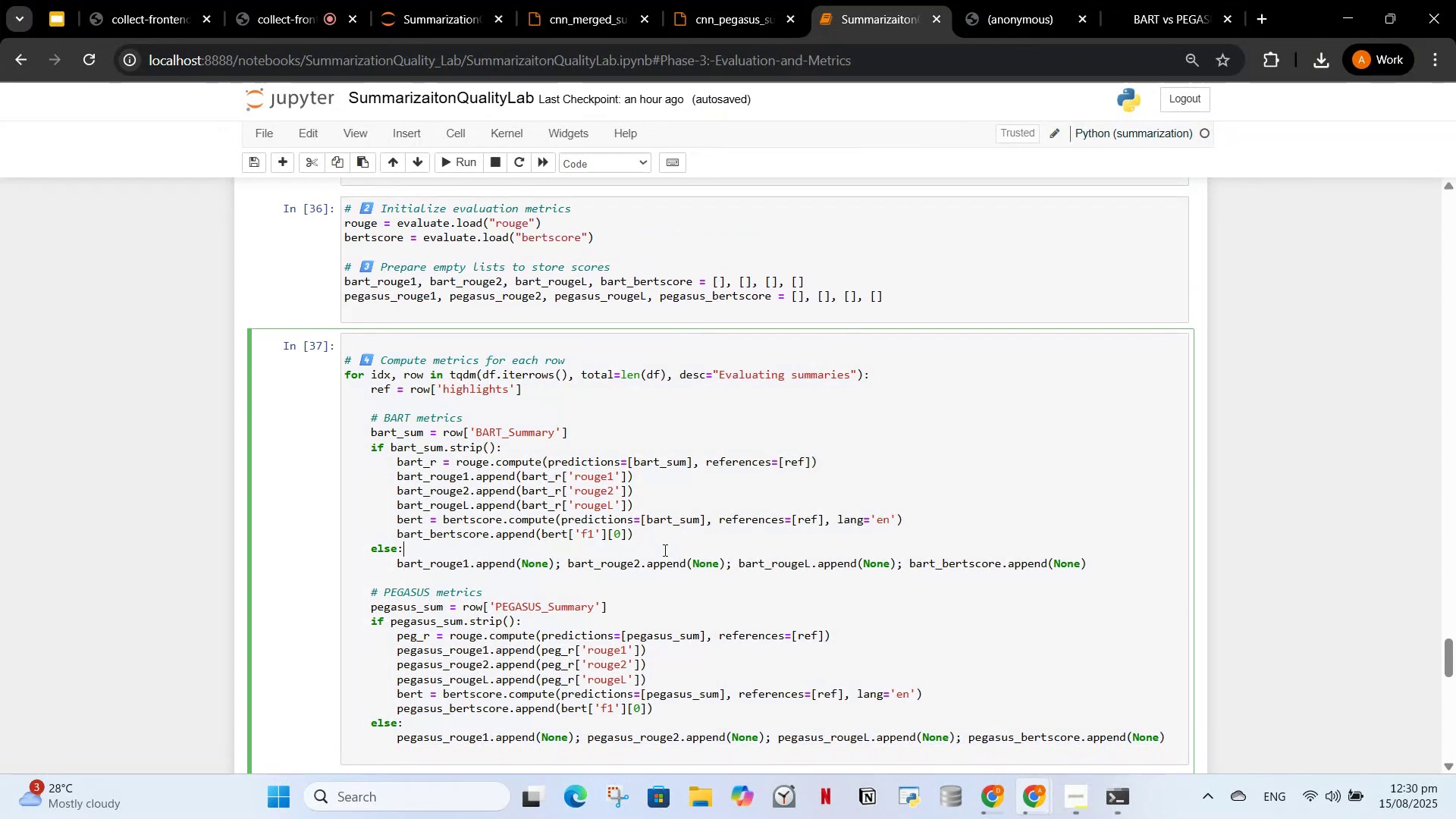 
scroll: coordinate [670, 544], scroll_direction: down, amount: 1.0
 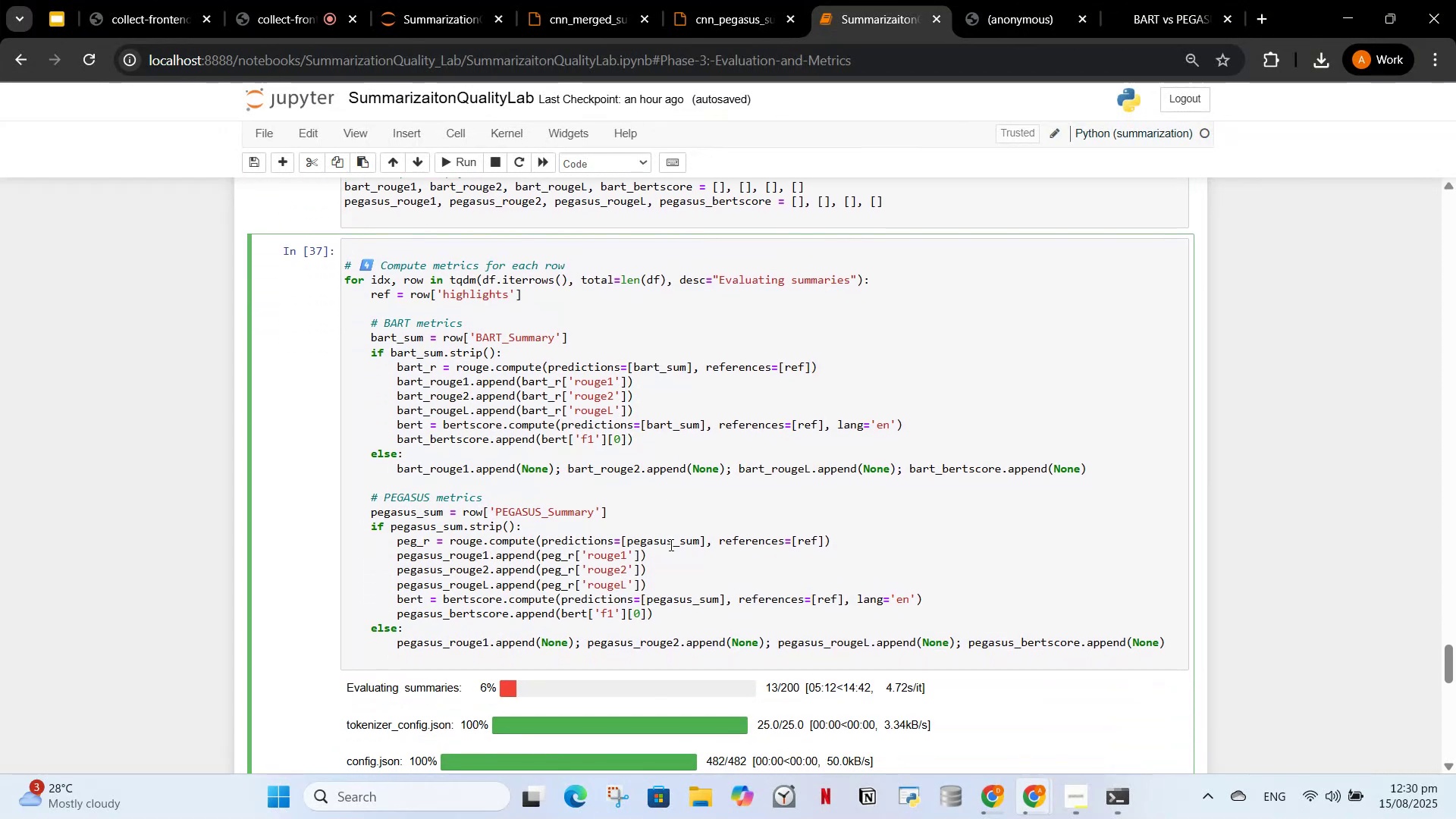 
key(Control+A)
 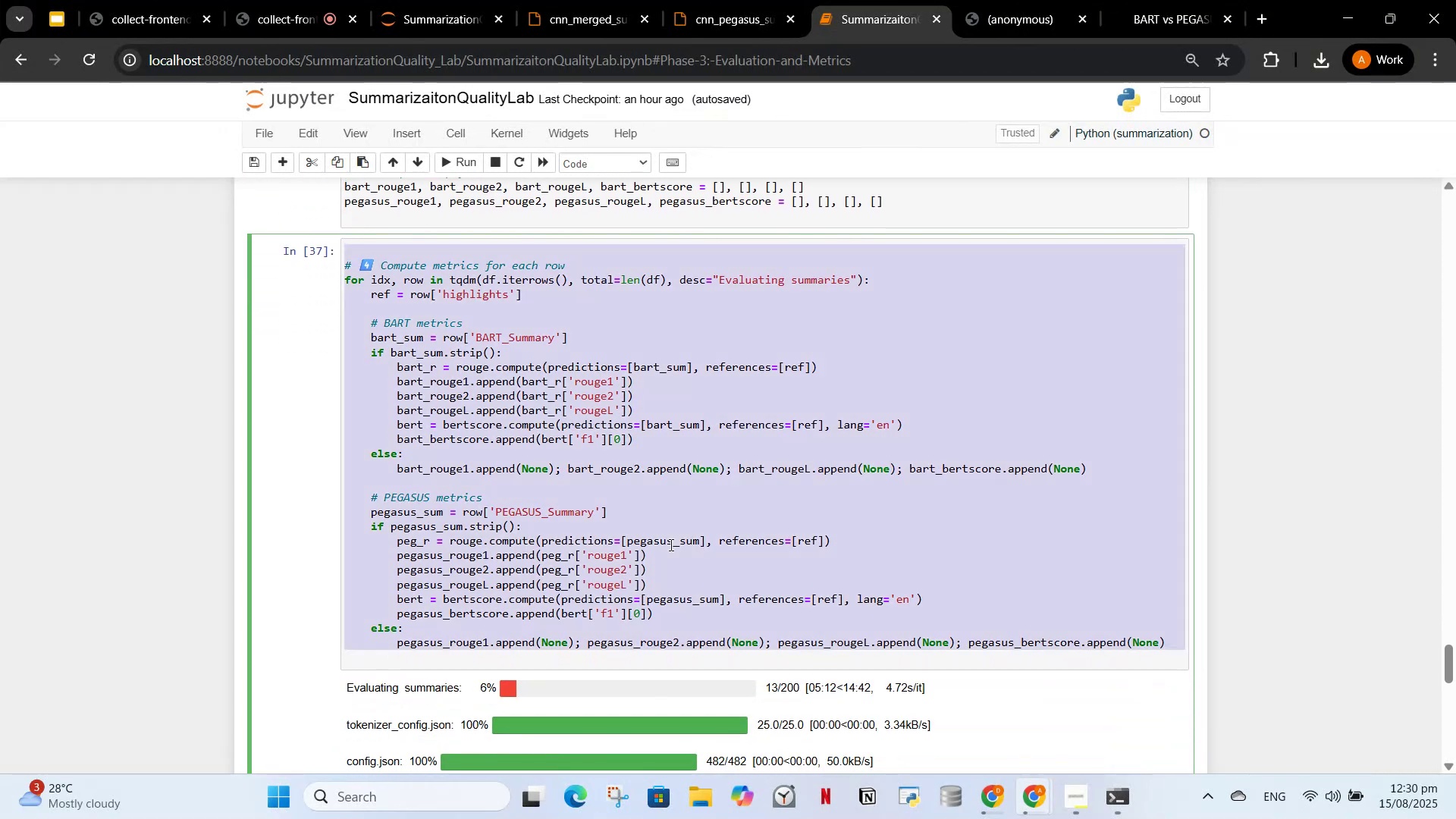 
key(Control+V)
 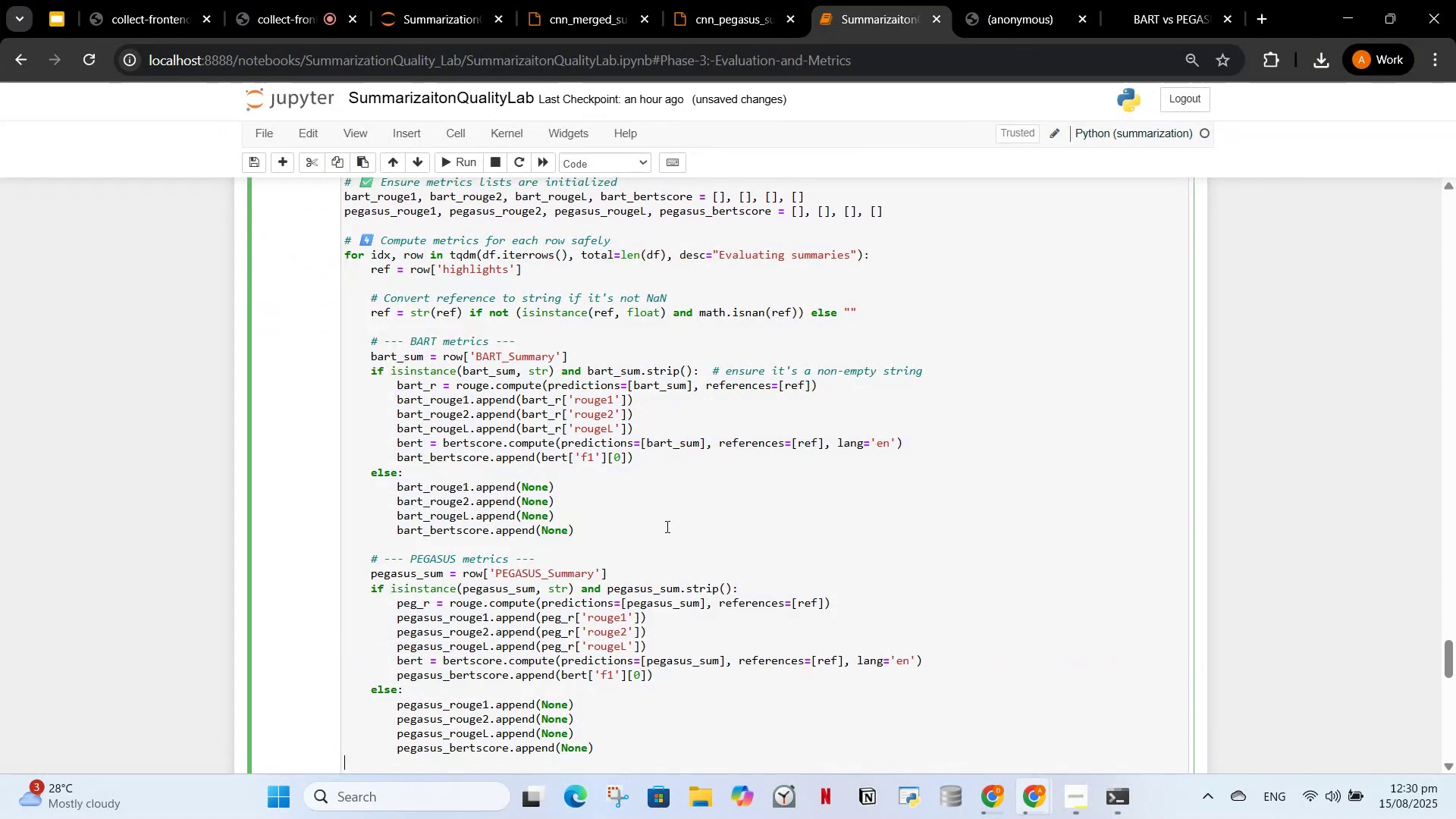 
scroll: coordinate [670, 526], scroll_direction: up, amount: 1.0
 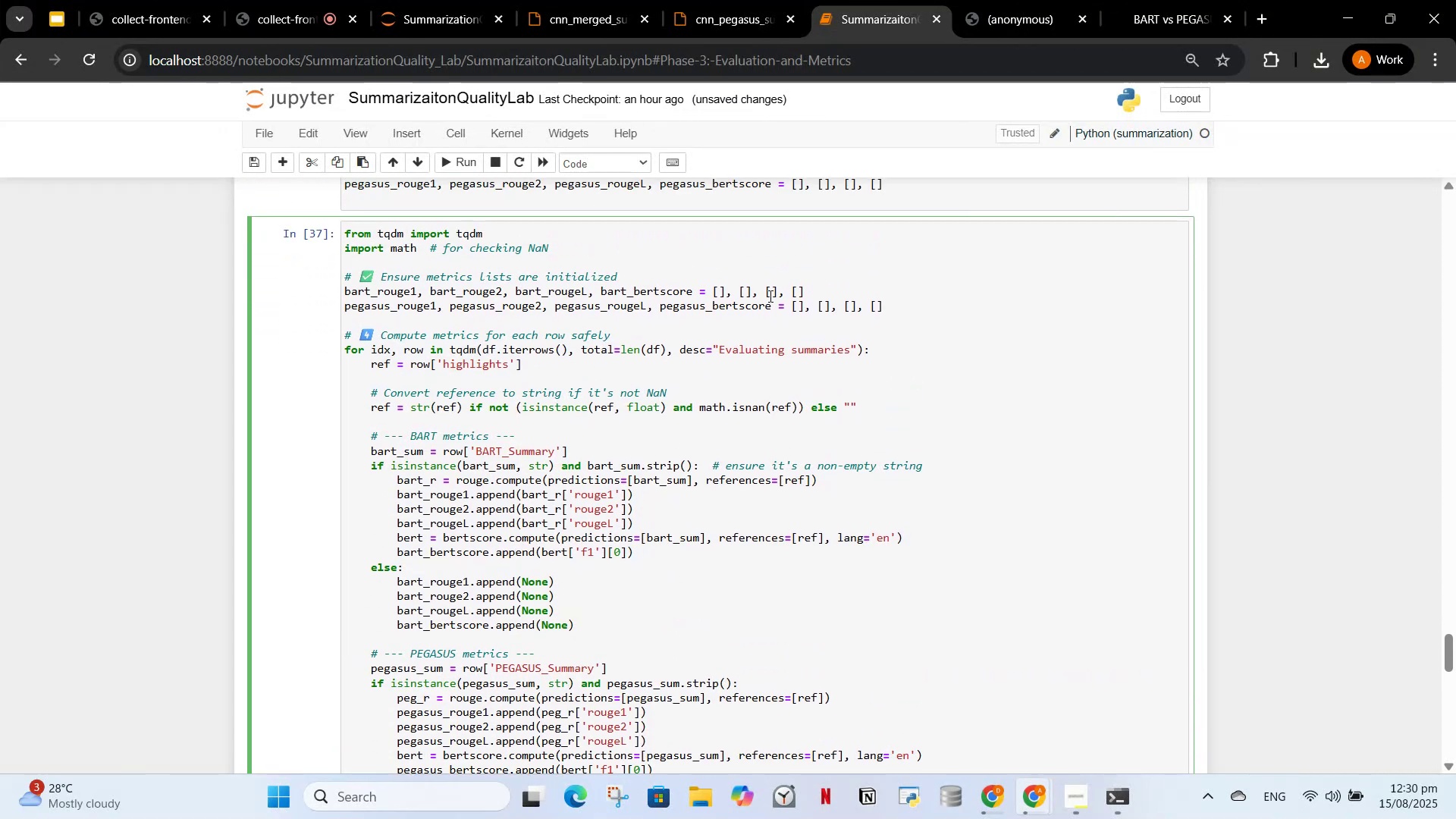 
left_click_drag(start_coordinate=[908, 308], to_coordinate=[334, 240])
 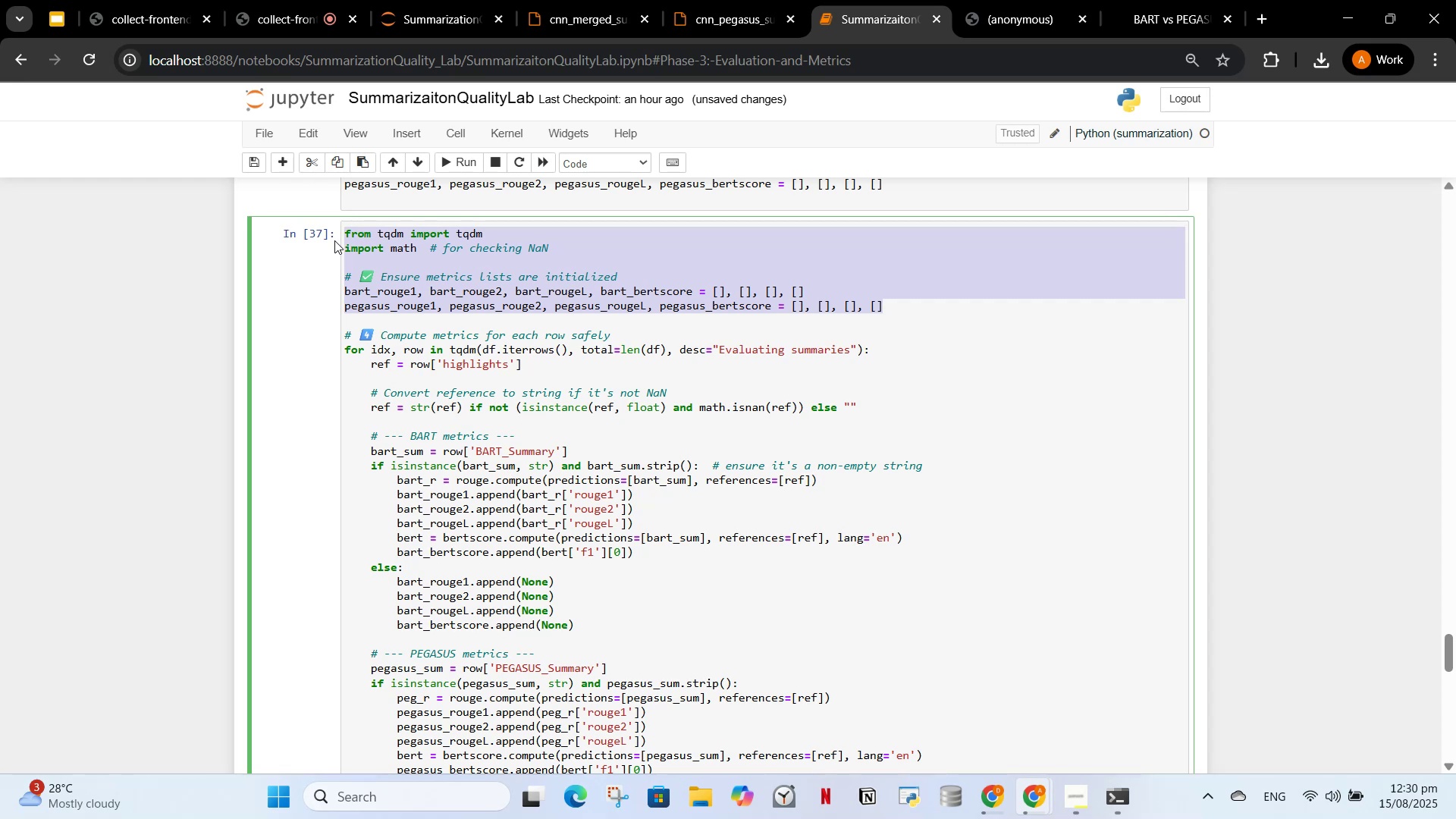 
key(Backspace)
 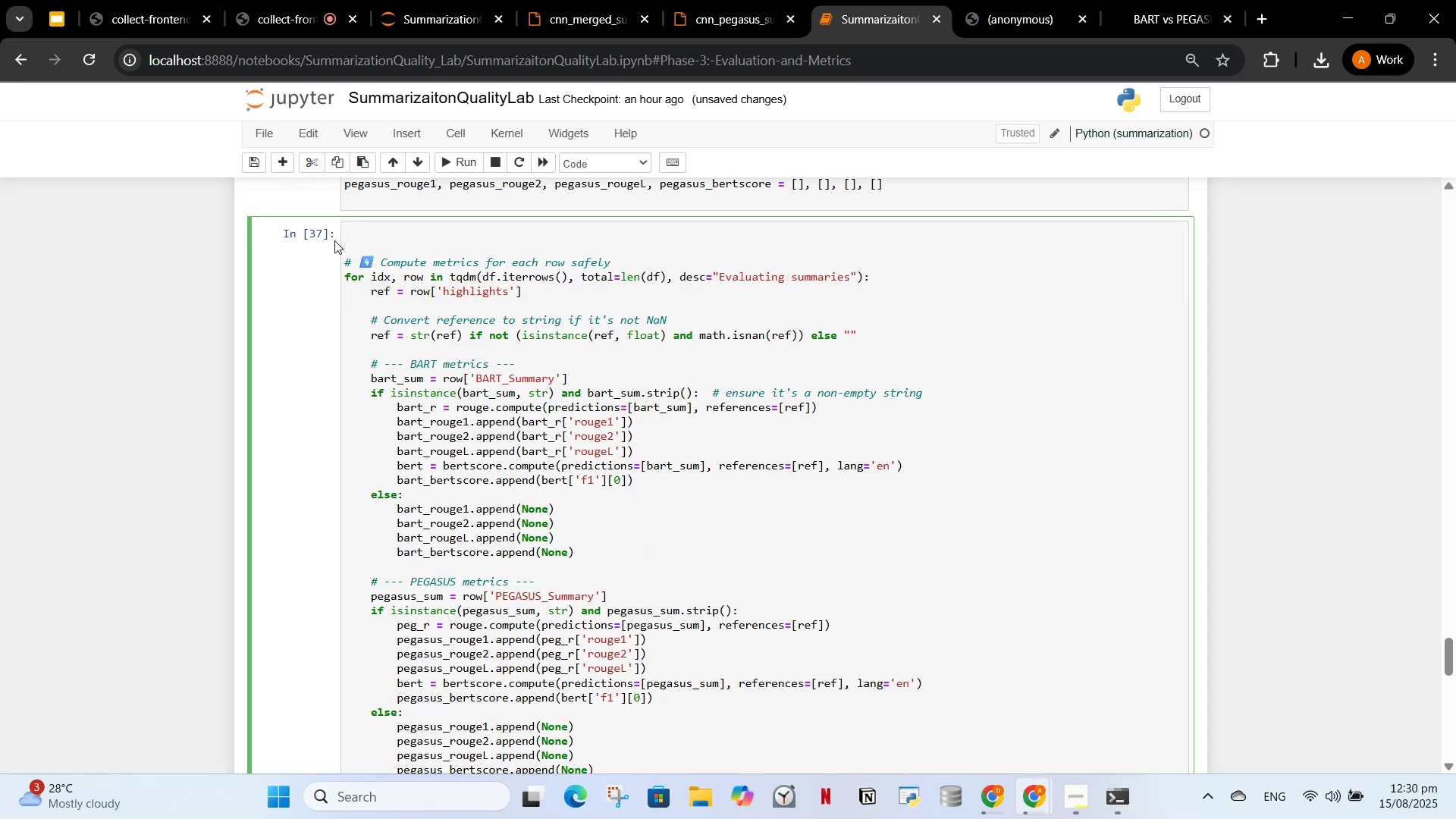 
key(ArrowDown)
 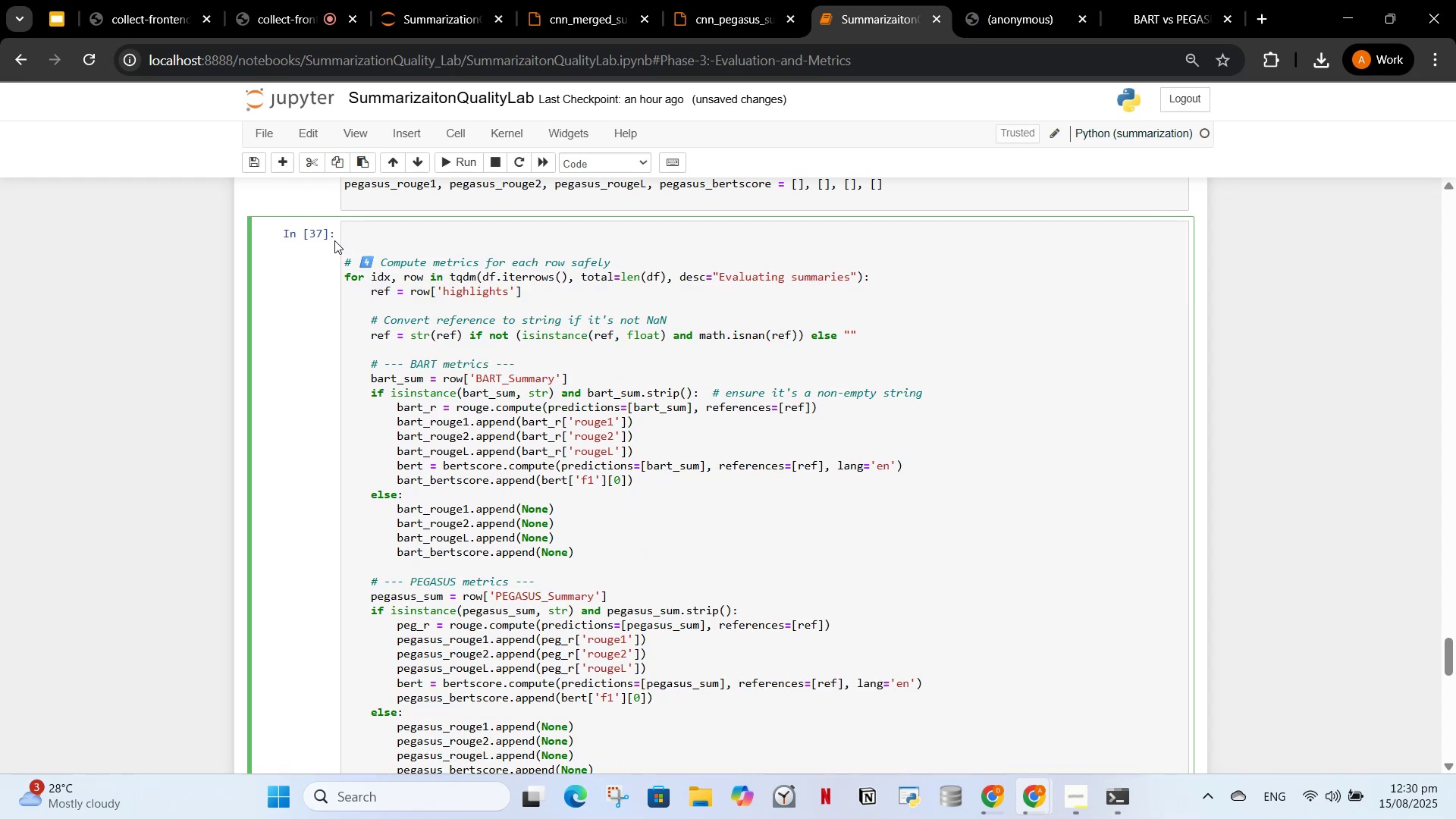 
key(Backspace)
 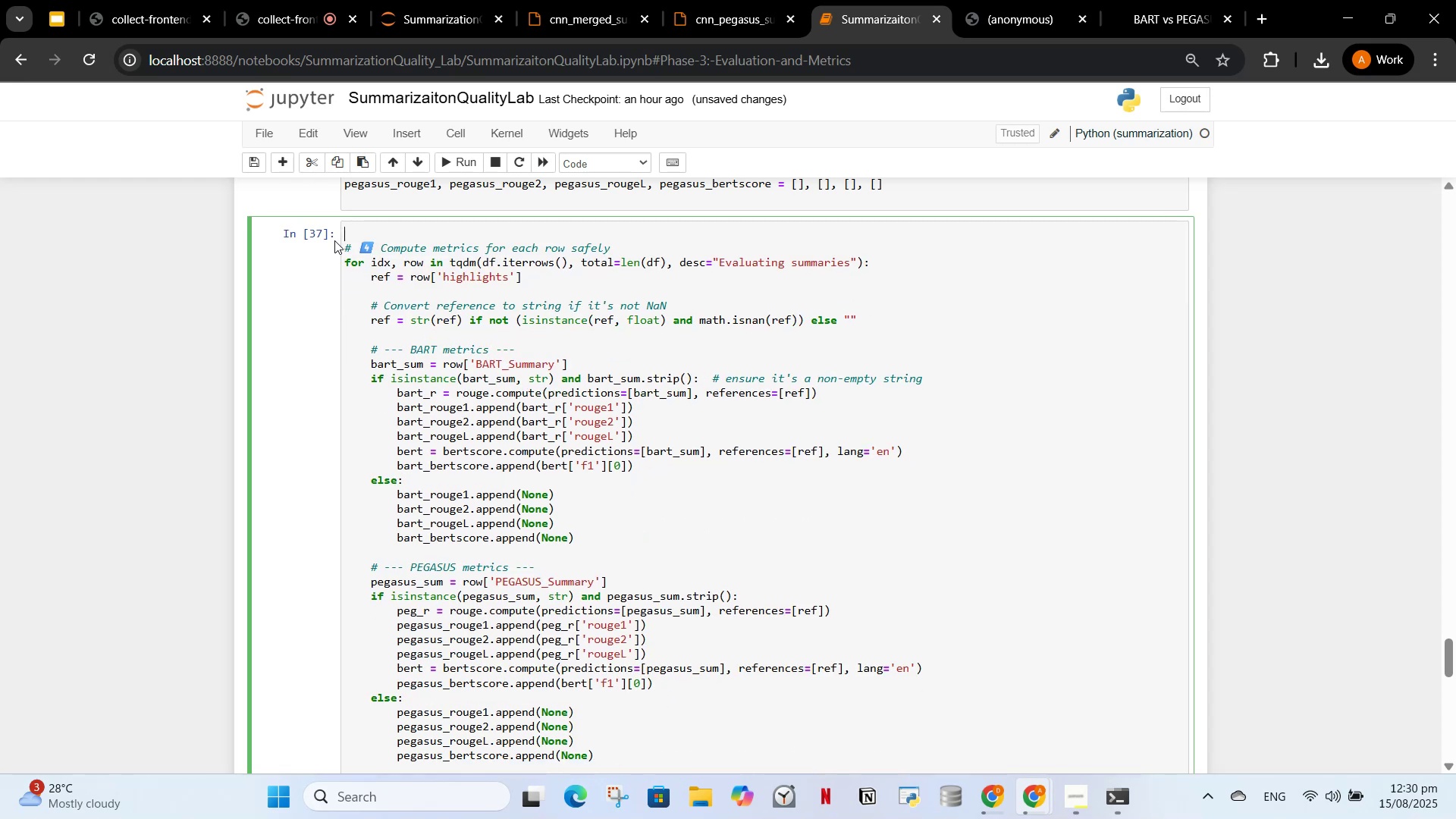 
key(ArrowDown)
 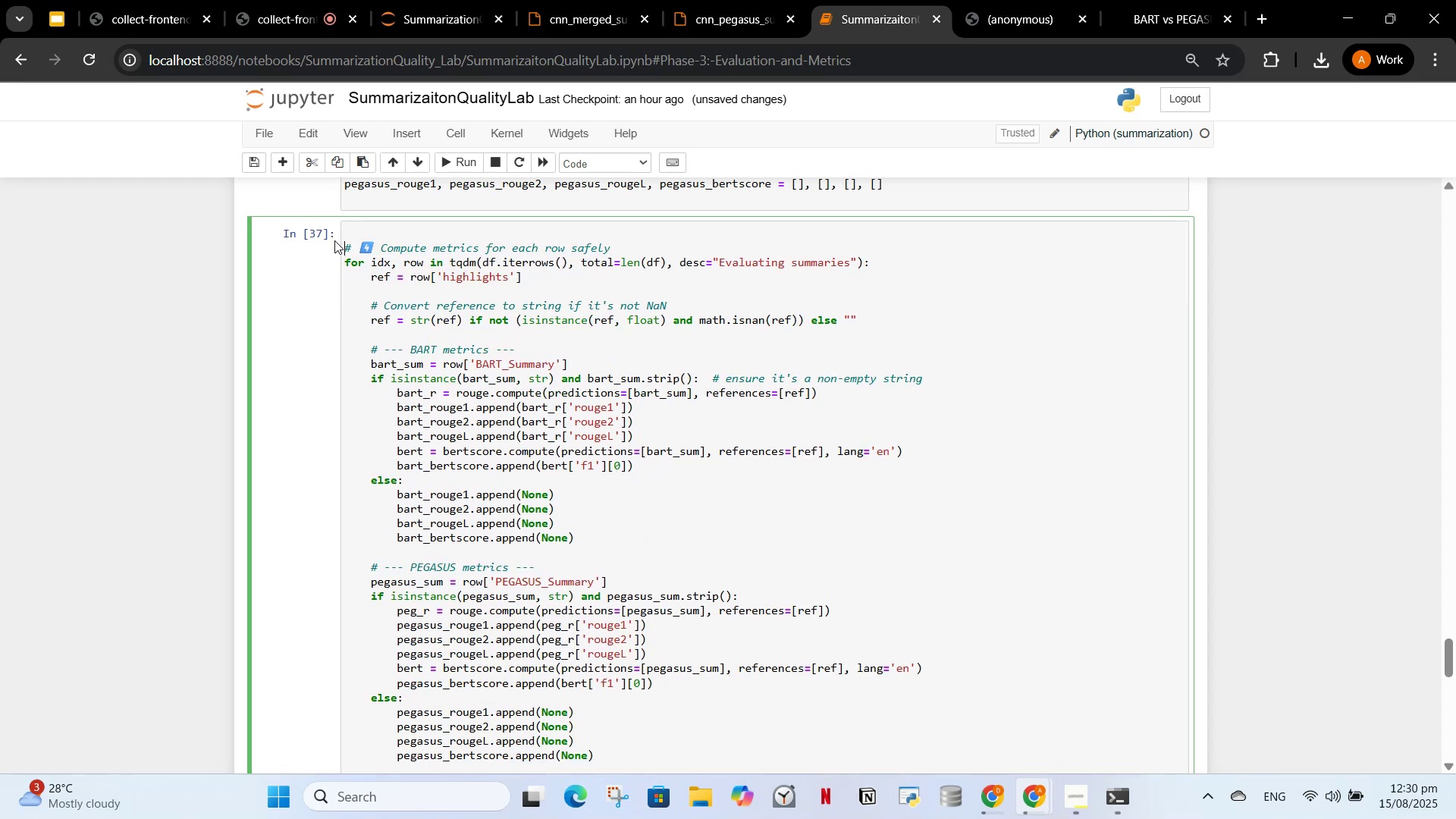 
key(Backspace)
 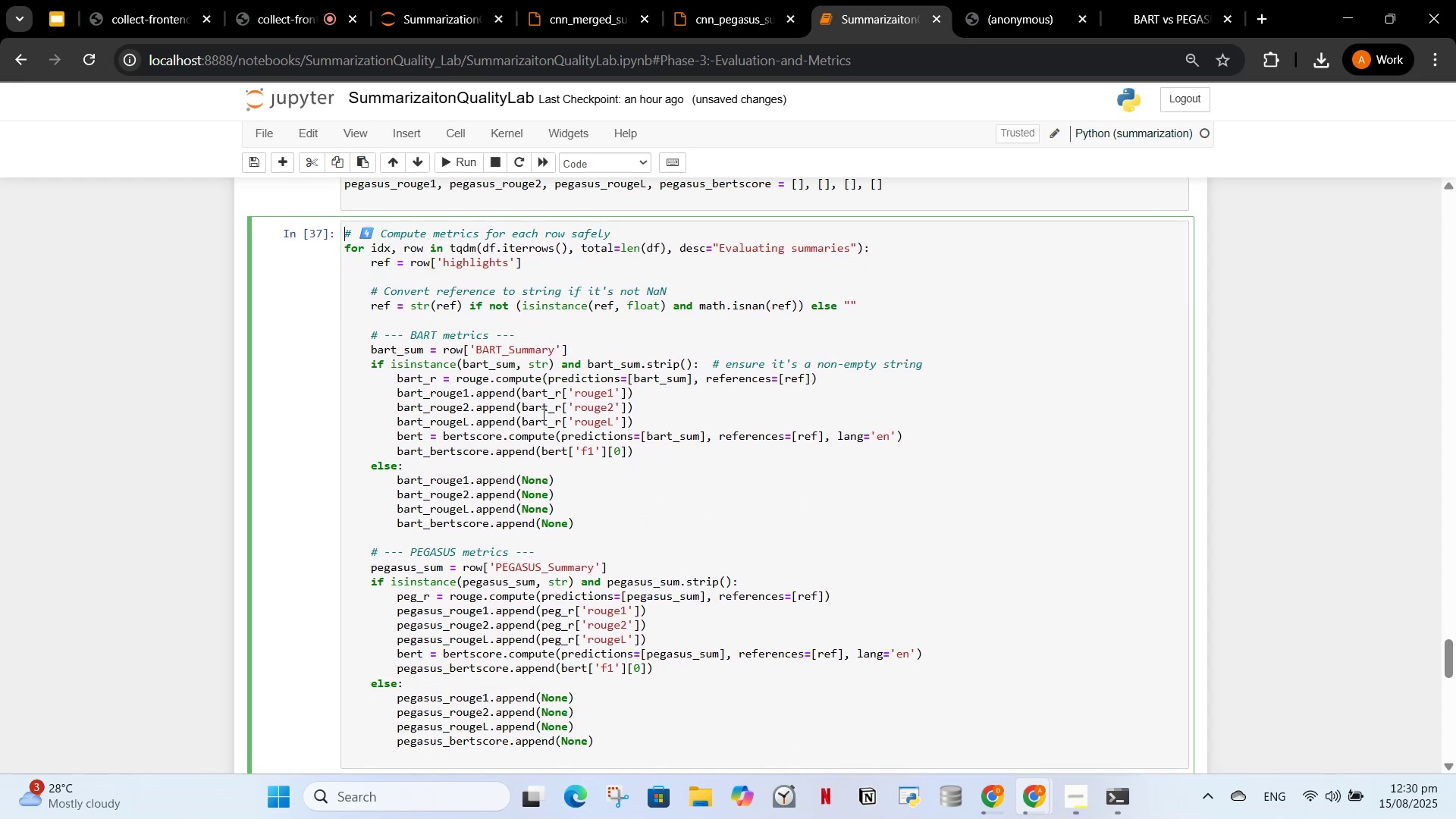 
scroll: coordinate [634, 525], scroll_direction: down, amount: 7.0
 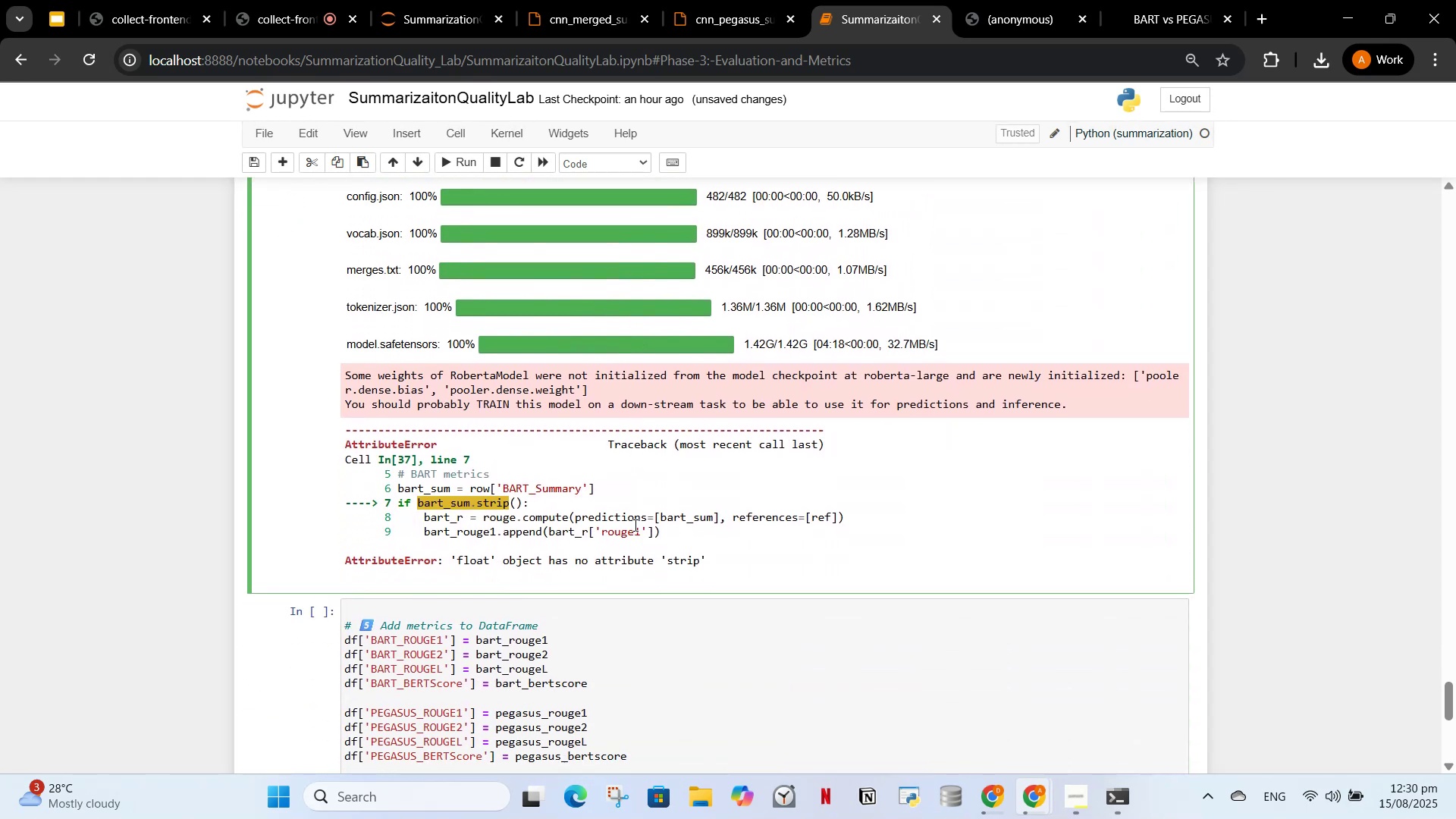 
scroll: coordinate [634, 525], scroll_direction: up, amount: 3.0
 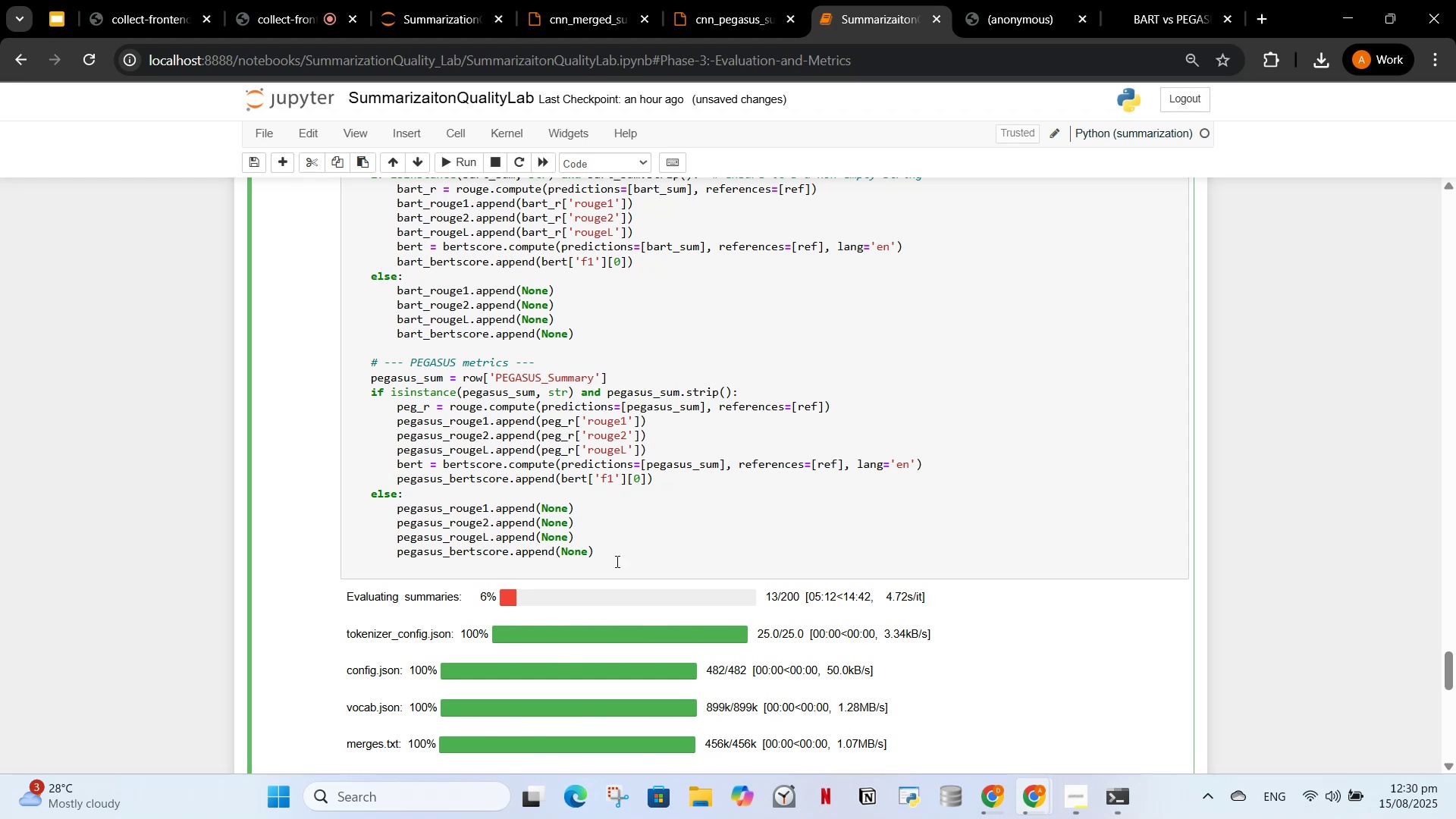 
left_click([616, 558])
 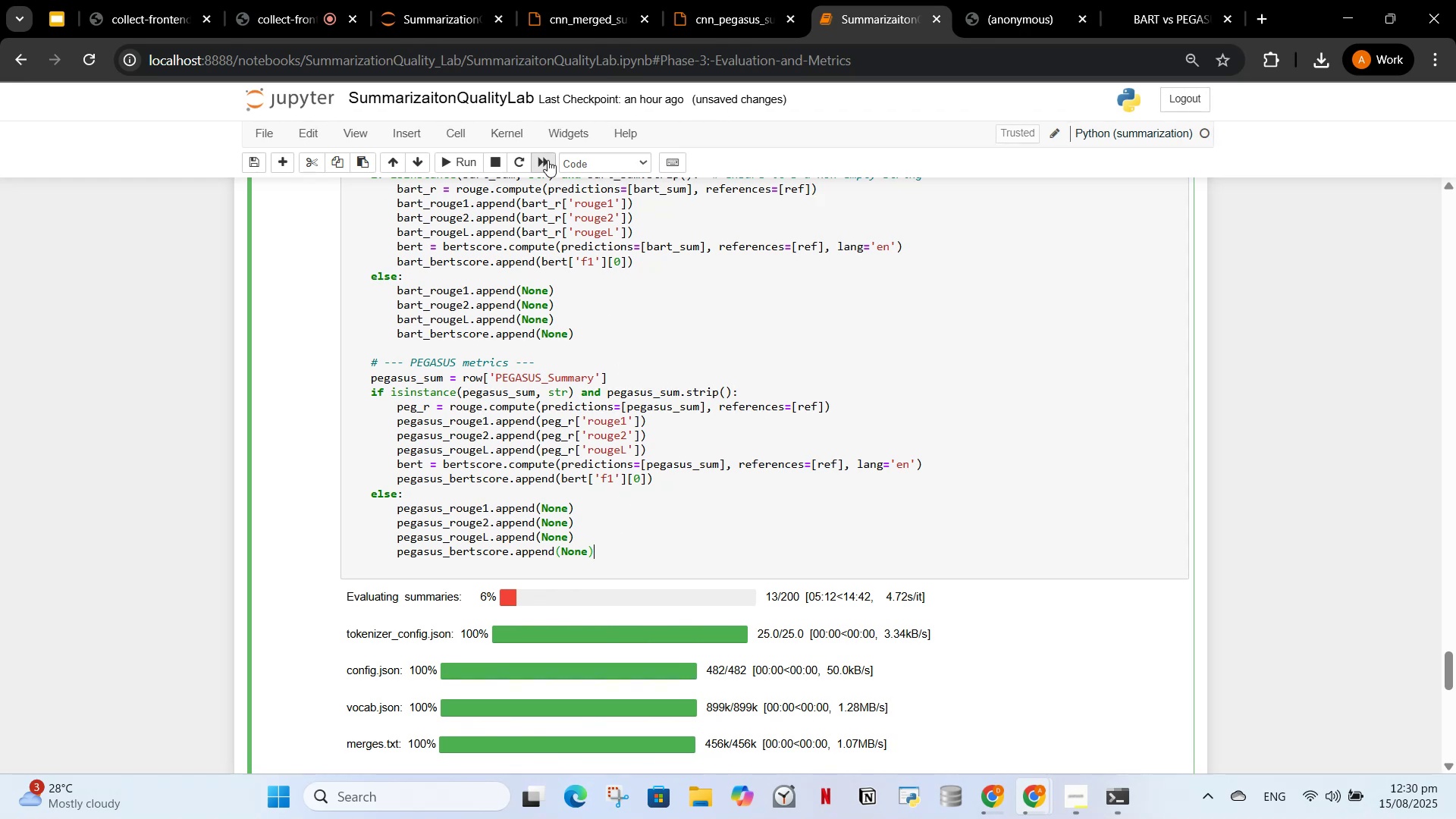 
left_click([439, 168])
 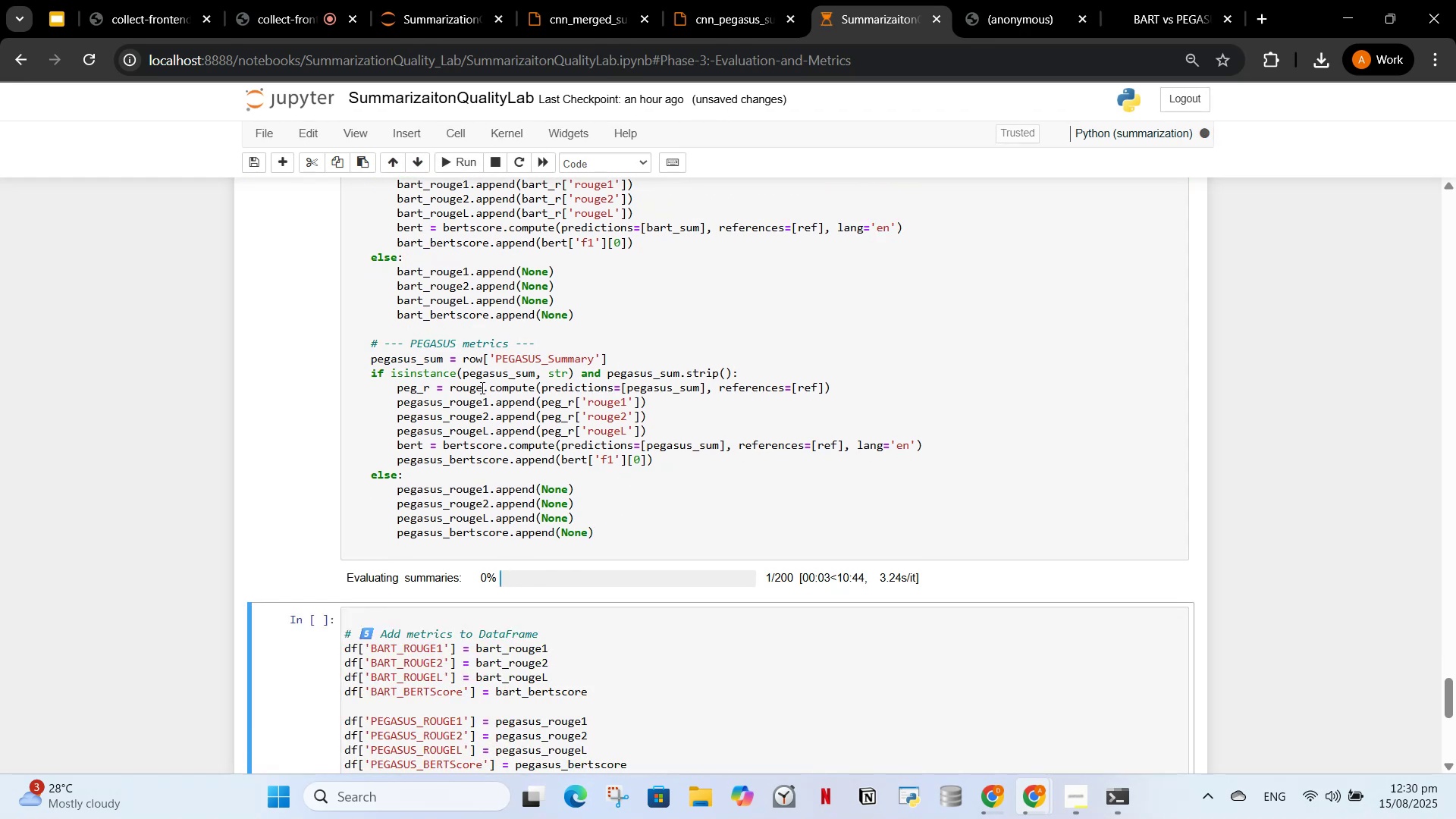 
wait(8.78)
 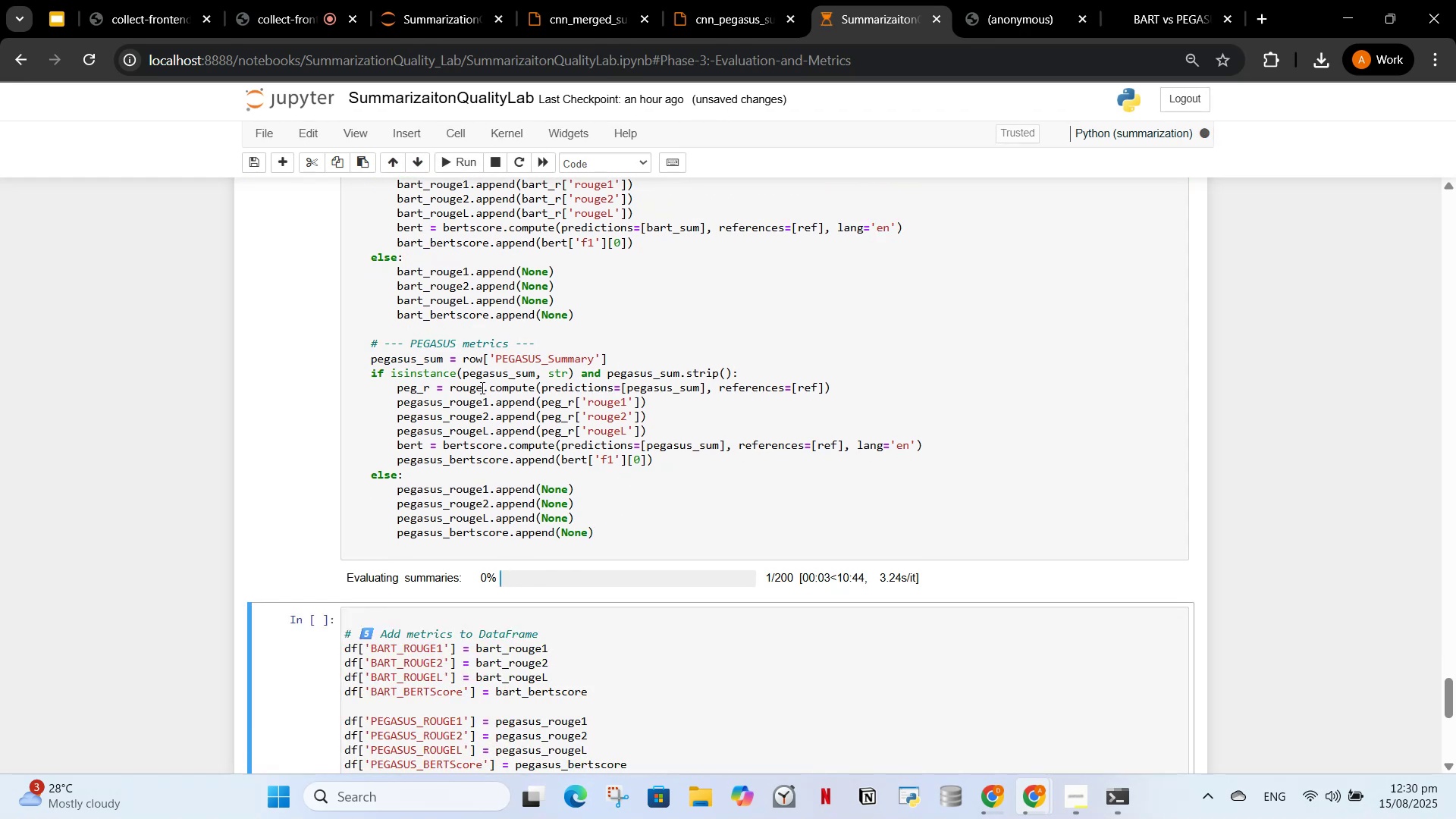 
left_click_drag(start_coordinate=[343, 582], to_coordinate=[921, 584])
 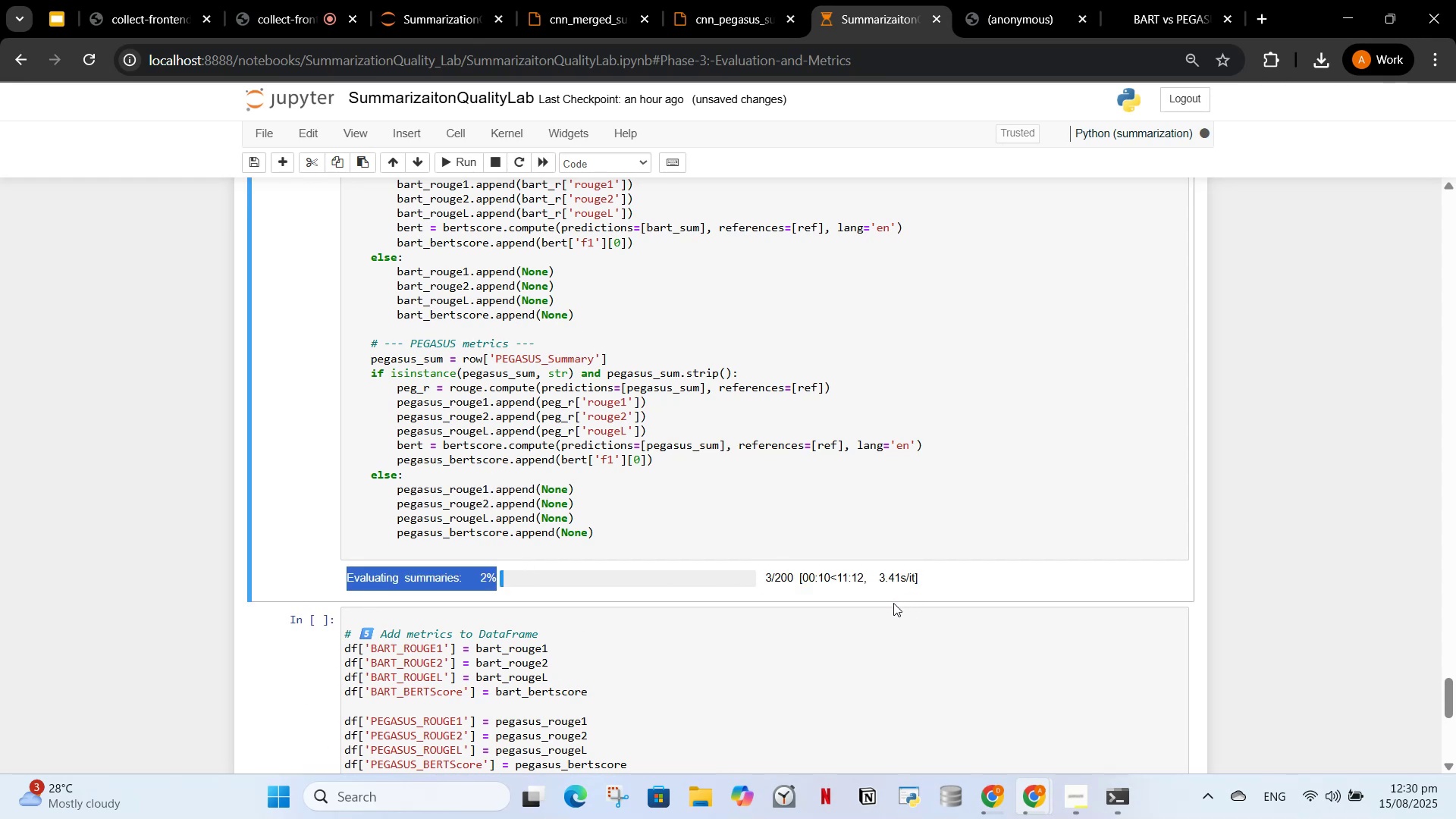 
left_click_drag(start_coordinate=[930, 575], to_coordinate=[336, 573])
 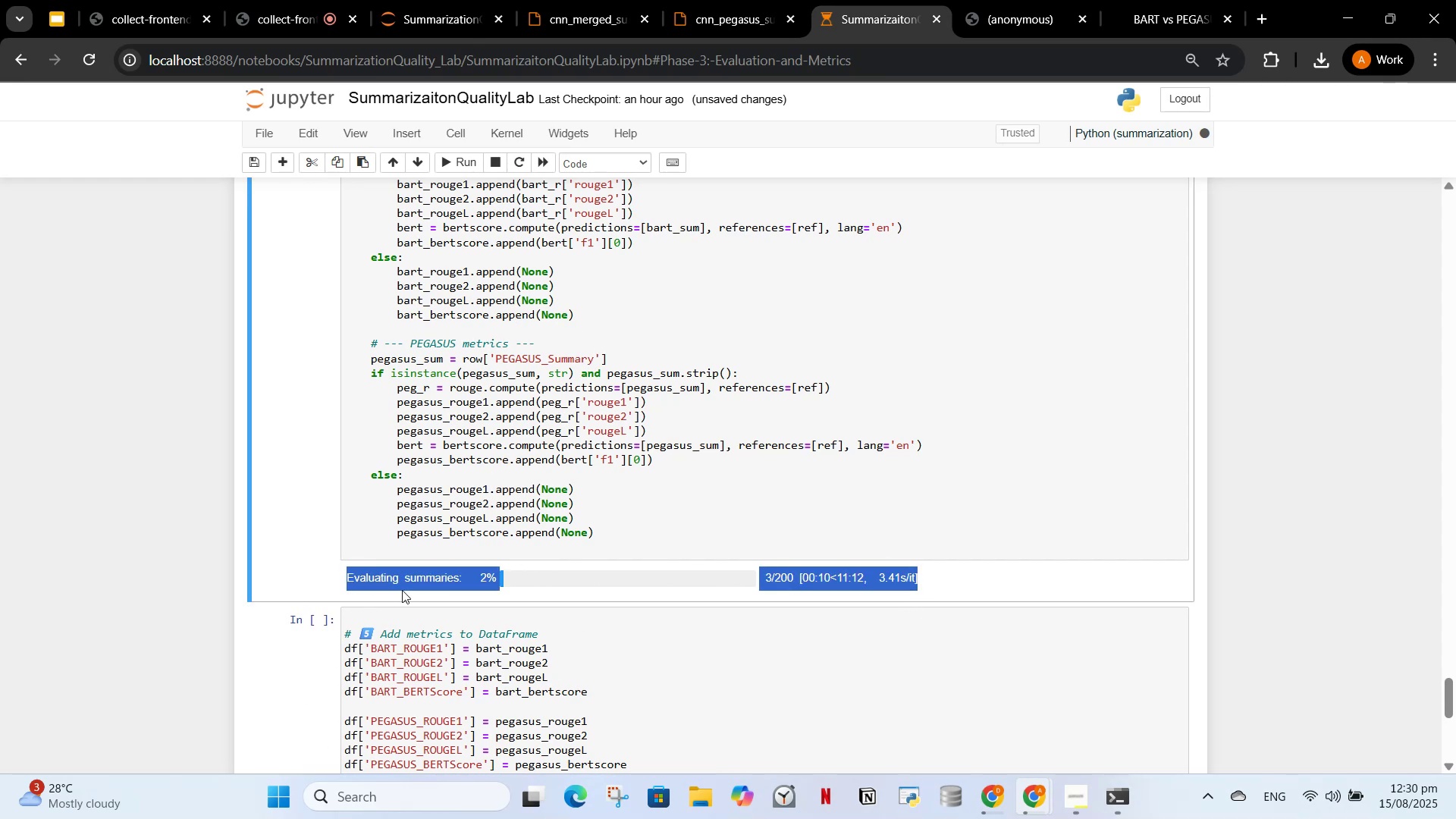 
key(Control+C)
 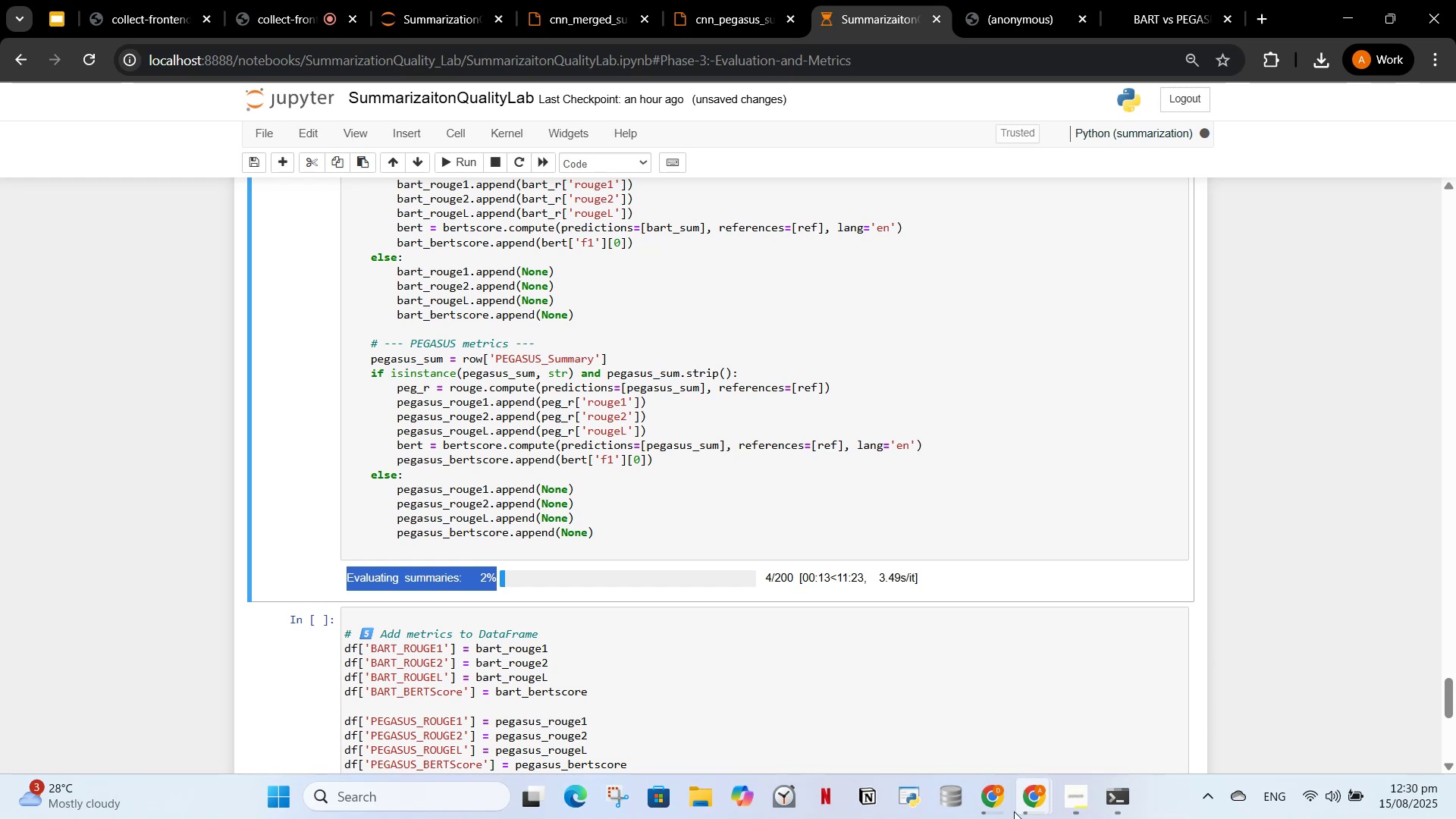 
left_click([984, 792])
 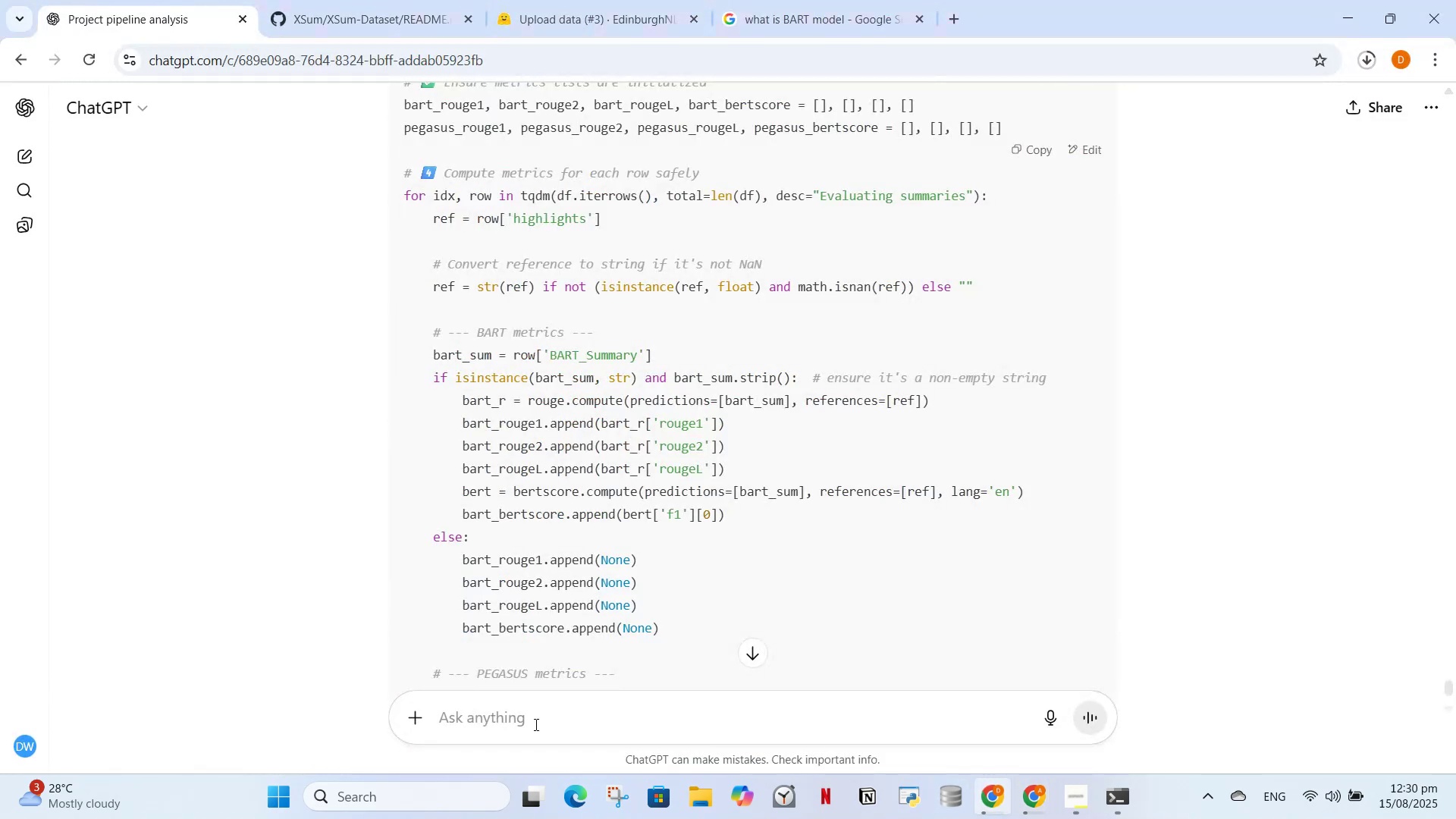 
key(Control+V)
 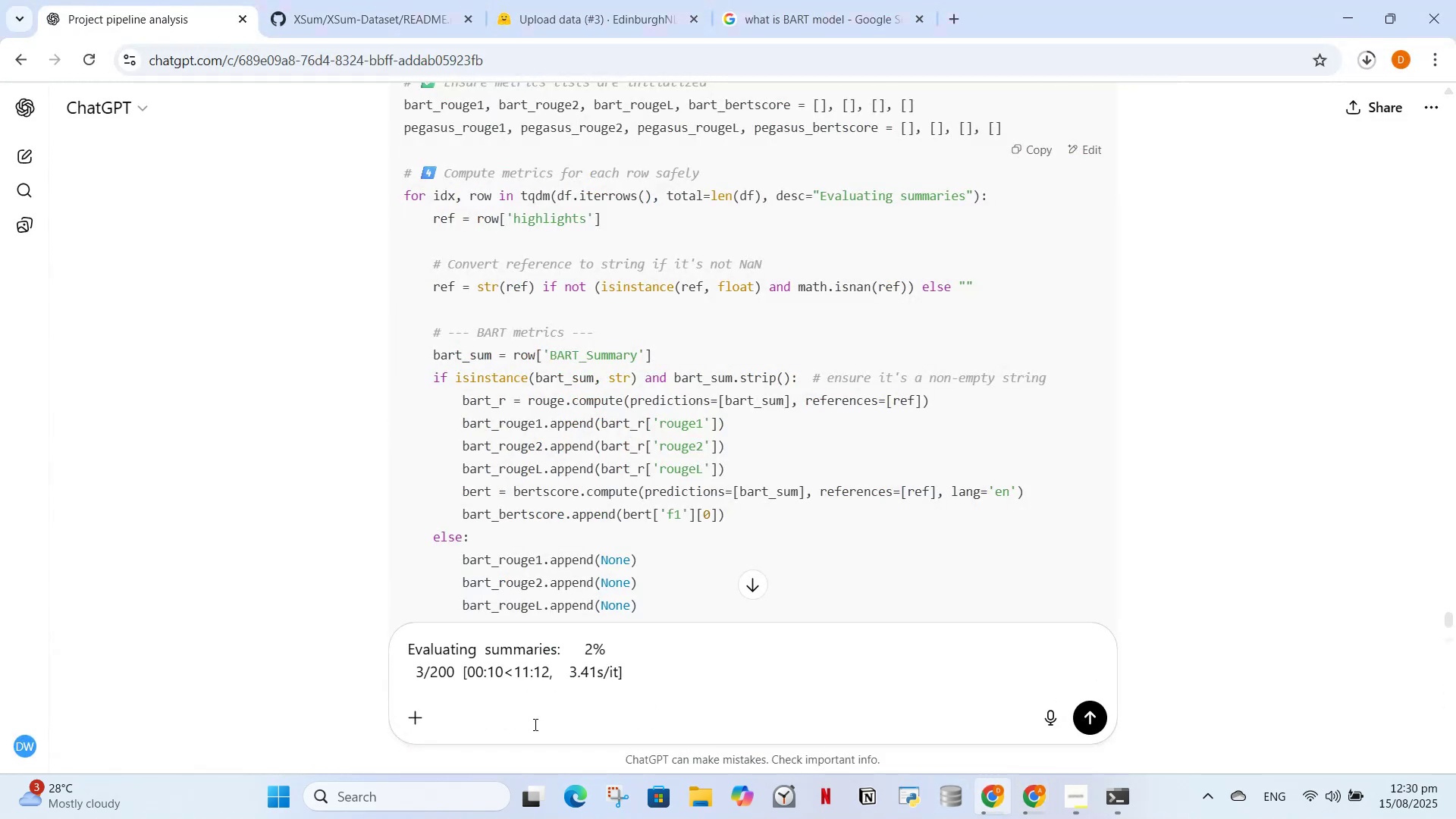 
key(Enter)
 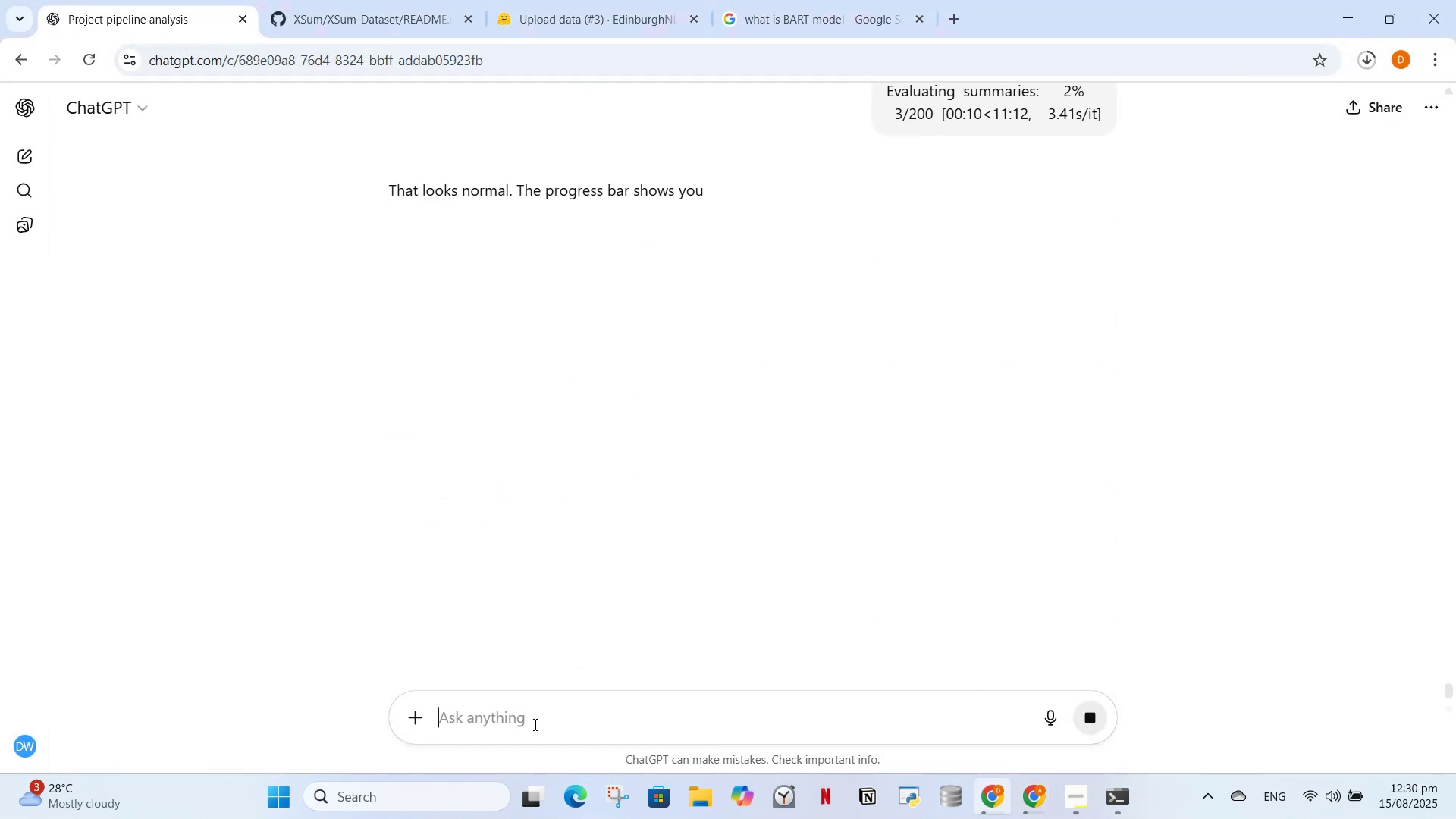 
wait(8.09)
 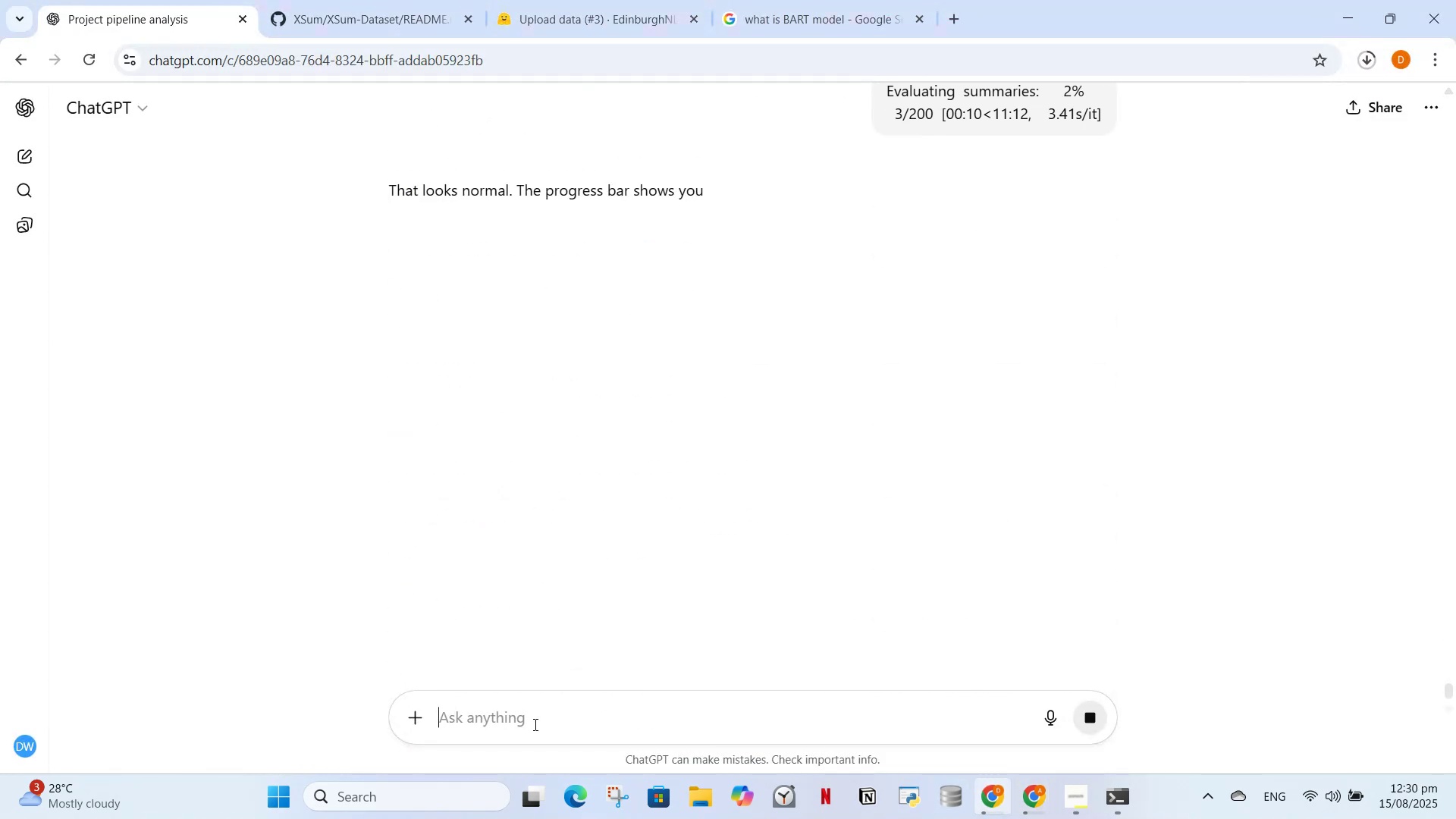 
type(you looked )
key(Backspace)
type(right )
key(Backspace)
key(Backspace)
key(Backspace)
key(Backspace)
key(Backspace)
key(Backspace)
key(Backspace)
key(Backspace)
key(Backspace)
key(Backspace)
key(Backspace)
key(Backspace)
type(was right when i re )
 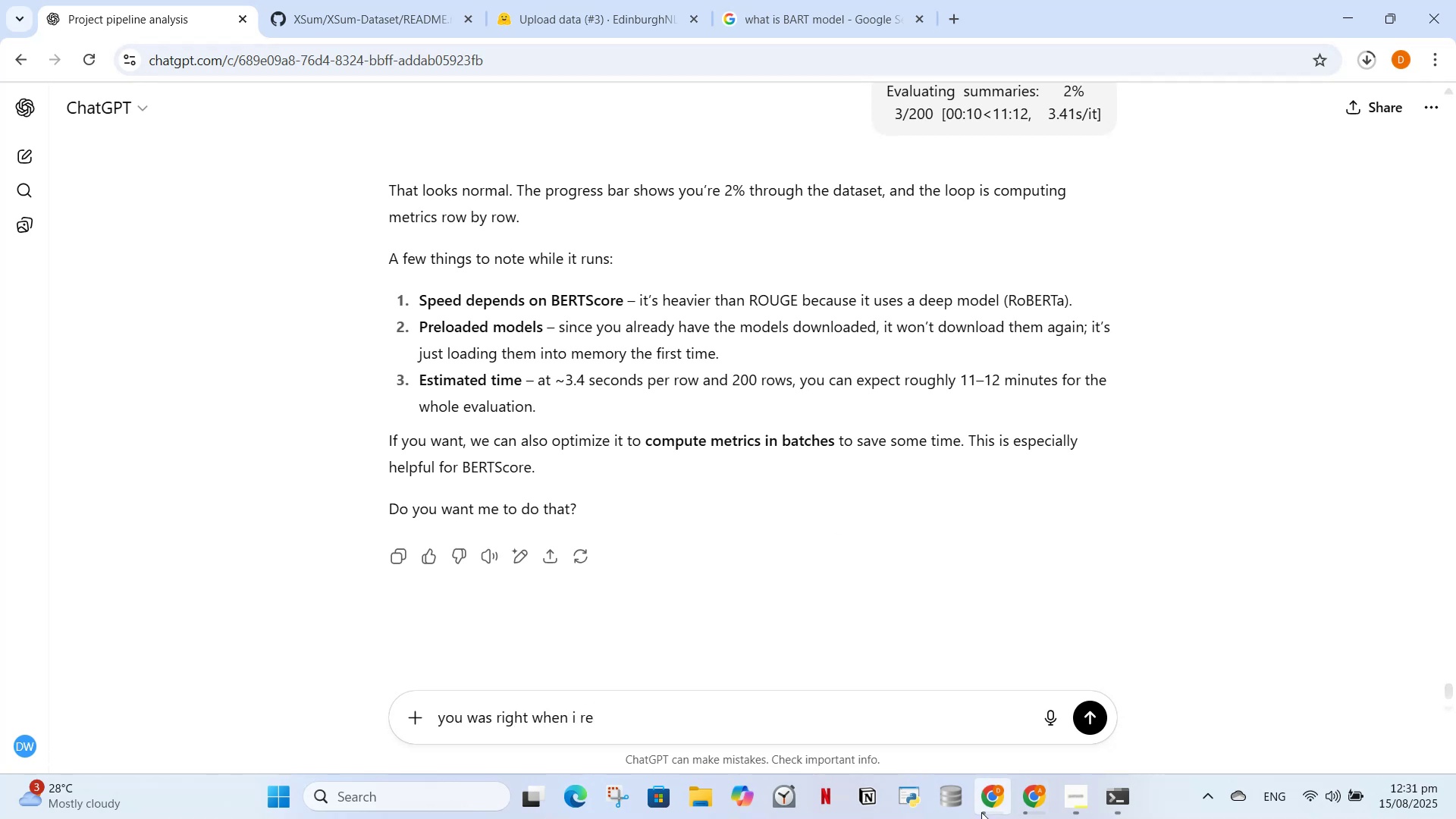 
left_click([1028, 808])
 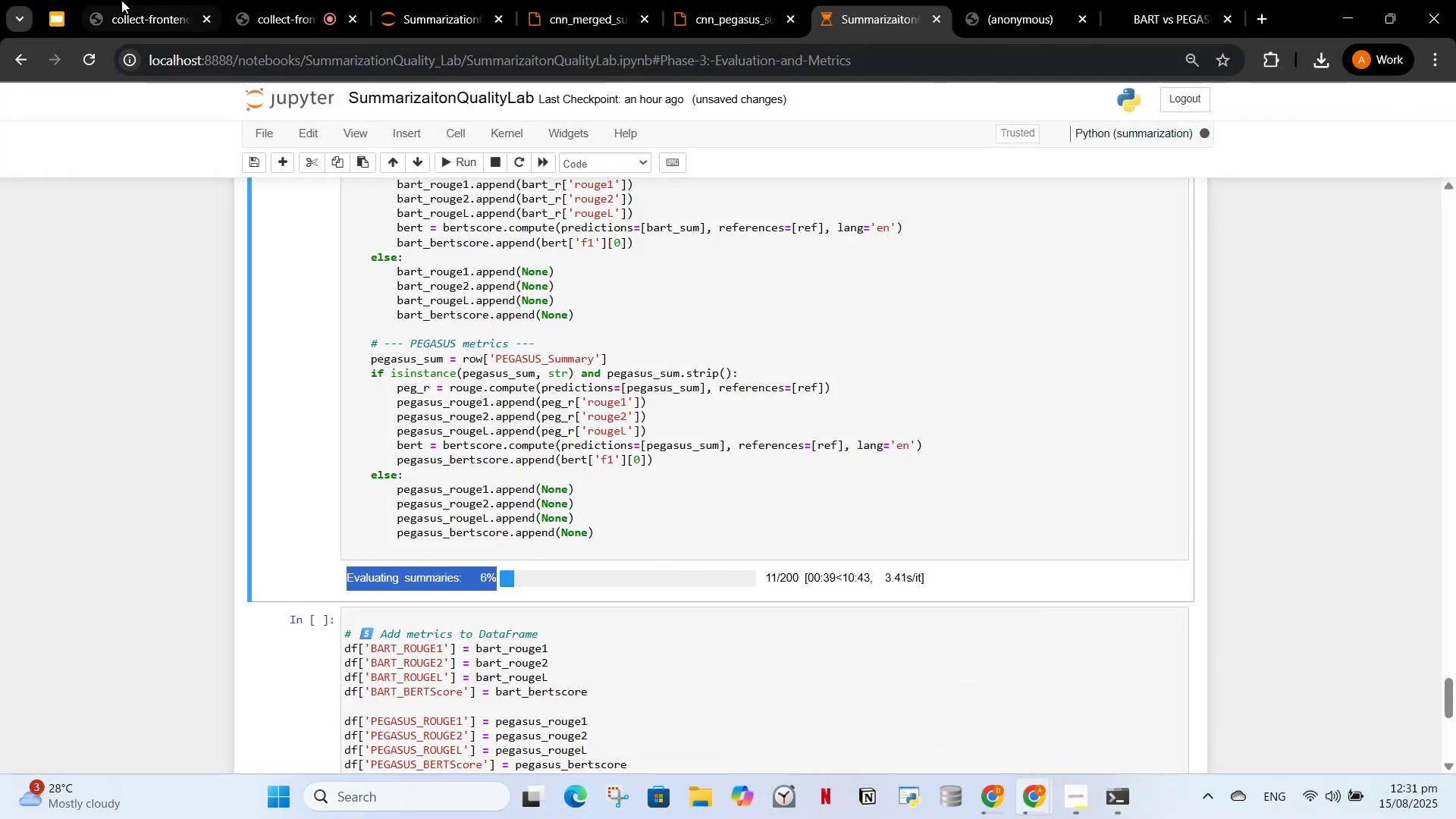 
left_click([259, 8])
 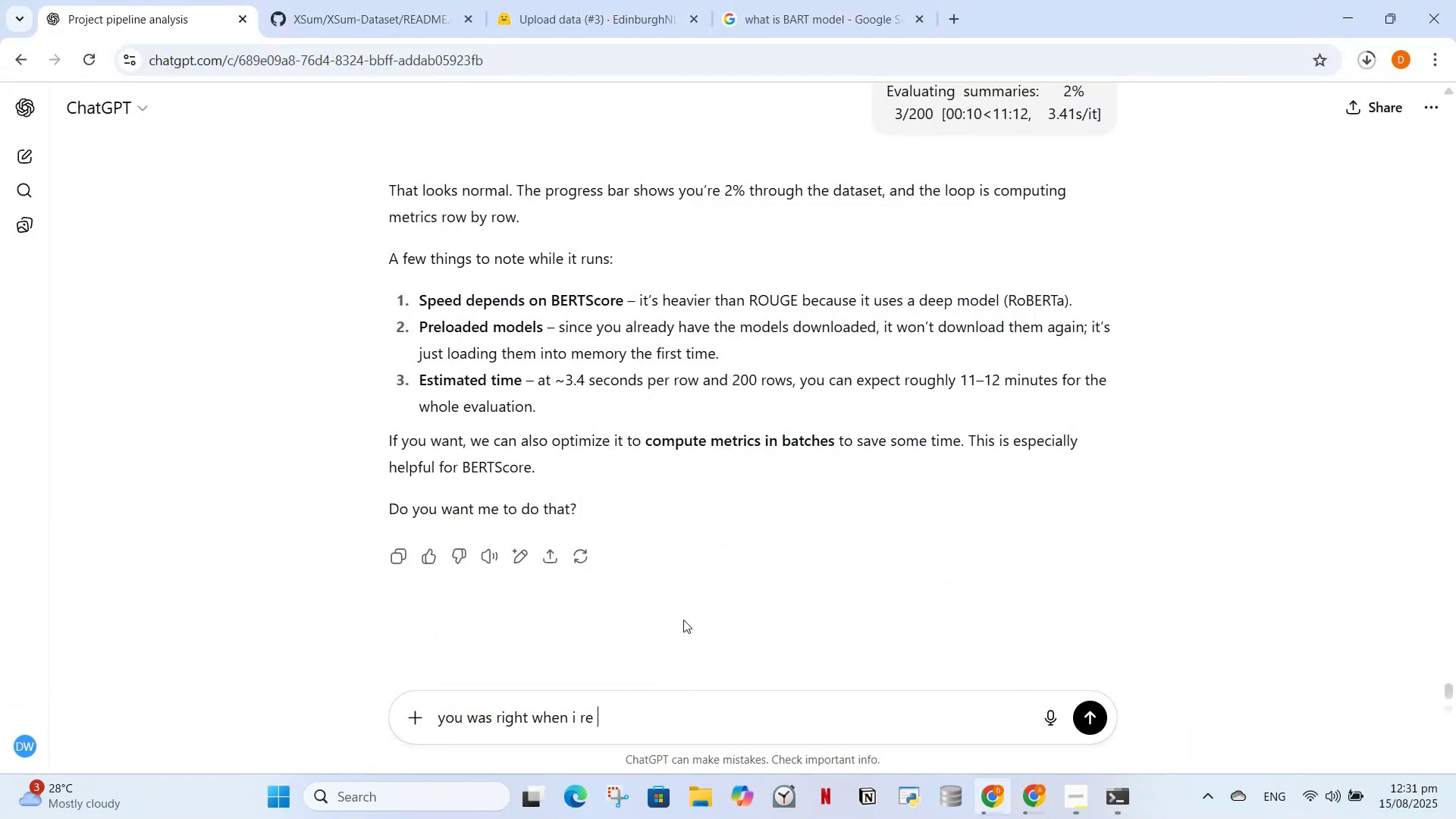 
type(runned this cell no downloading hal)
key(Backspace)
type(ppend might be roughe and )
key(Backspace)
key(Backspace)
key(Backspace)
key(Backspace)
key(Backspace)
key(Backspace)
key(Backspace)
type(e and bert )
key(Backspace)
type(score are a)
key(Backspace)
type(saved in cache)
 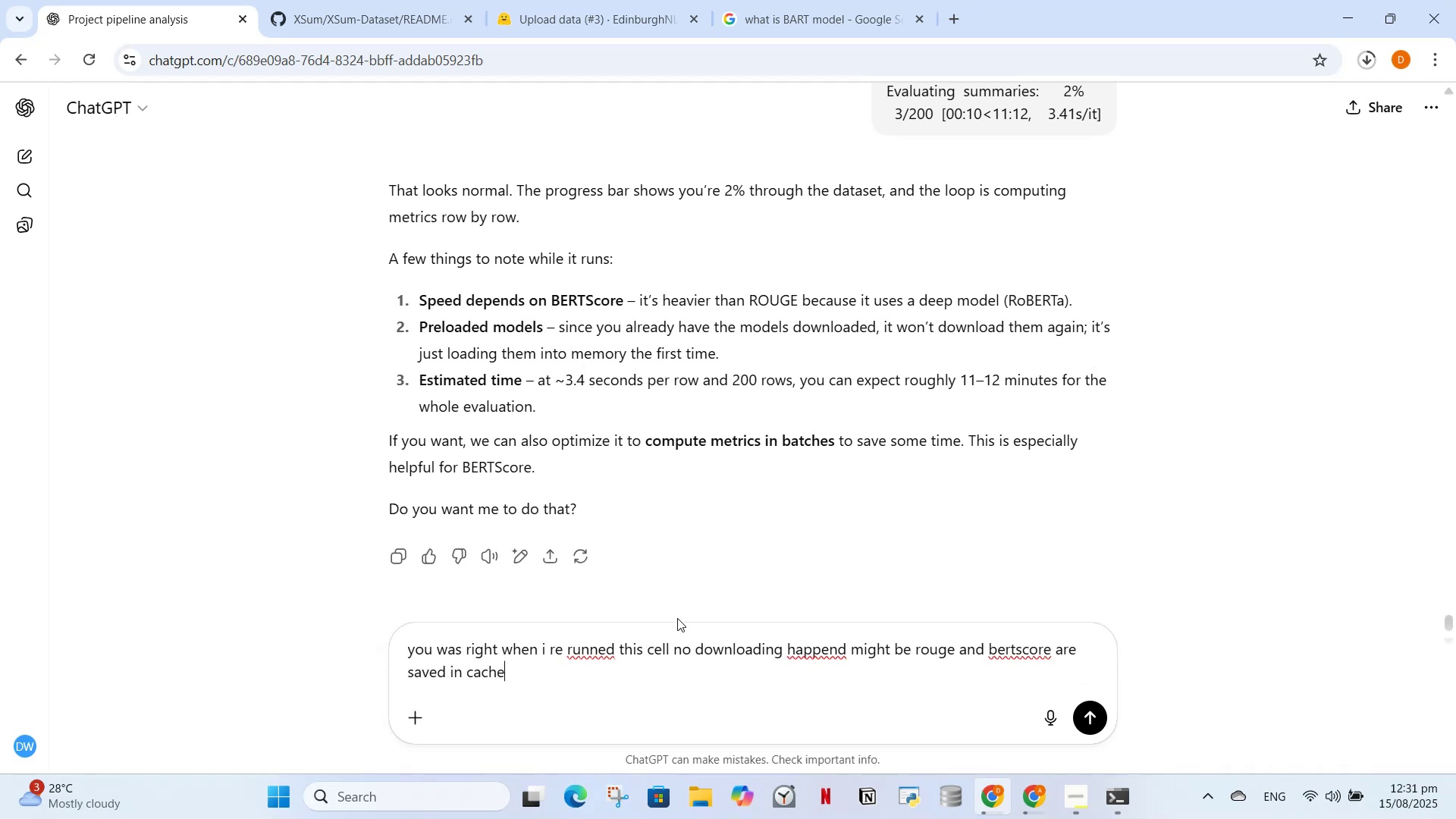 
key(Enter)
 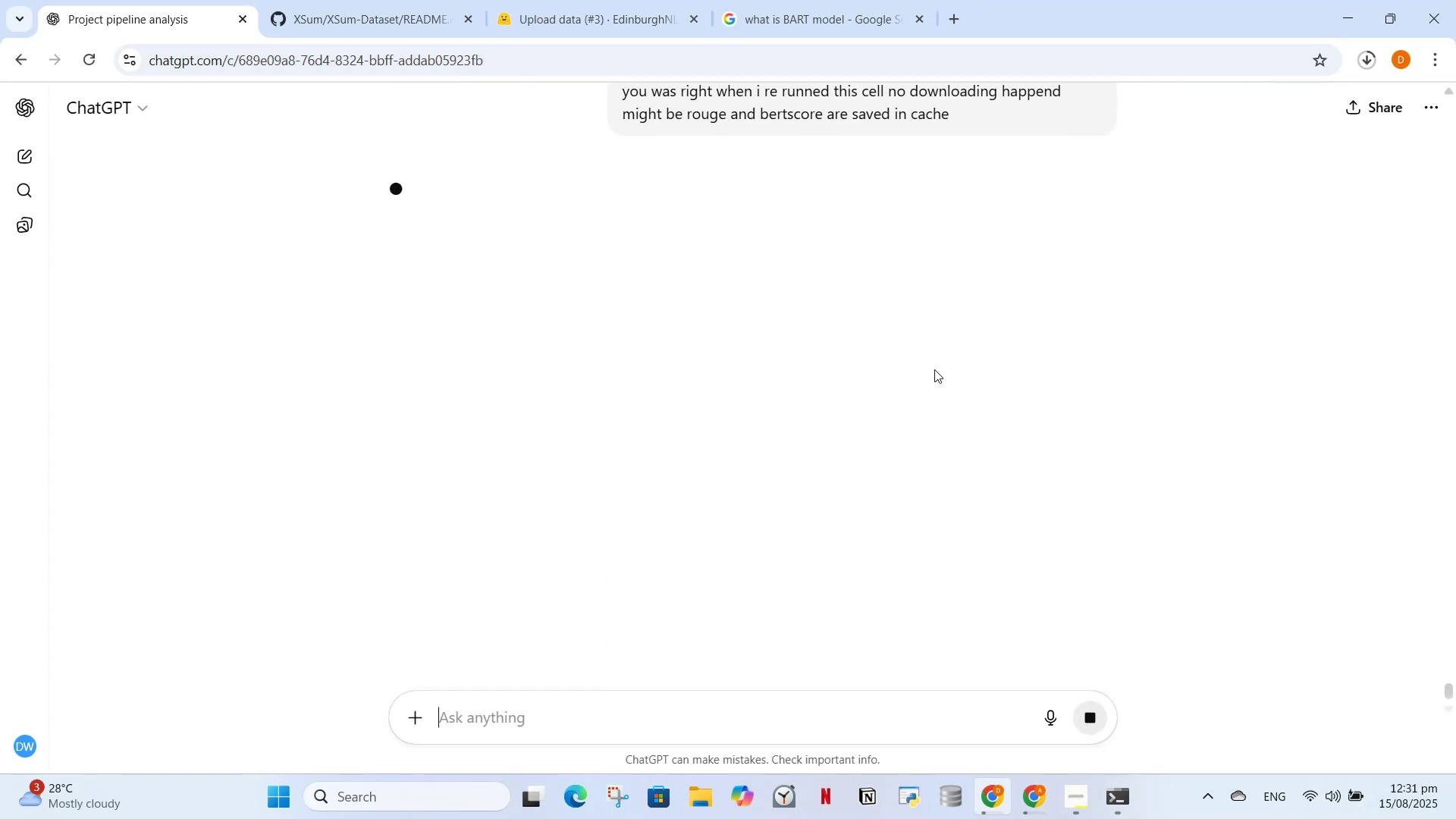 
wait(5.16)
 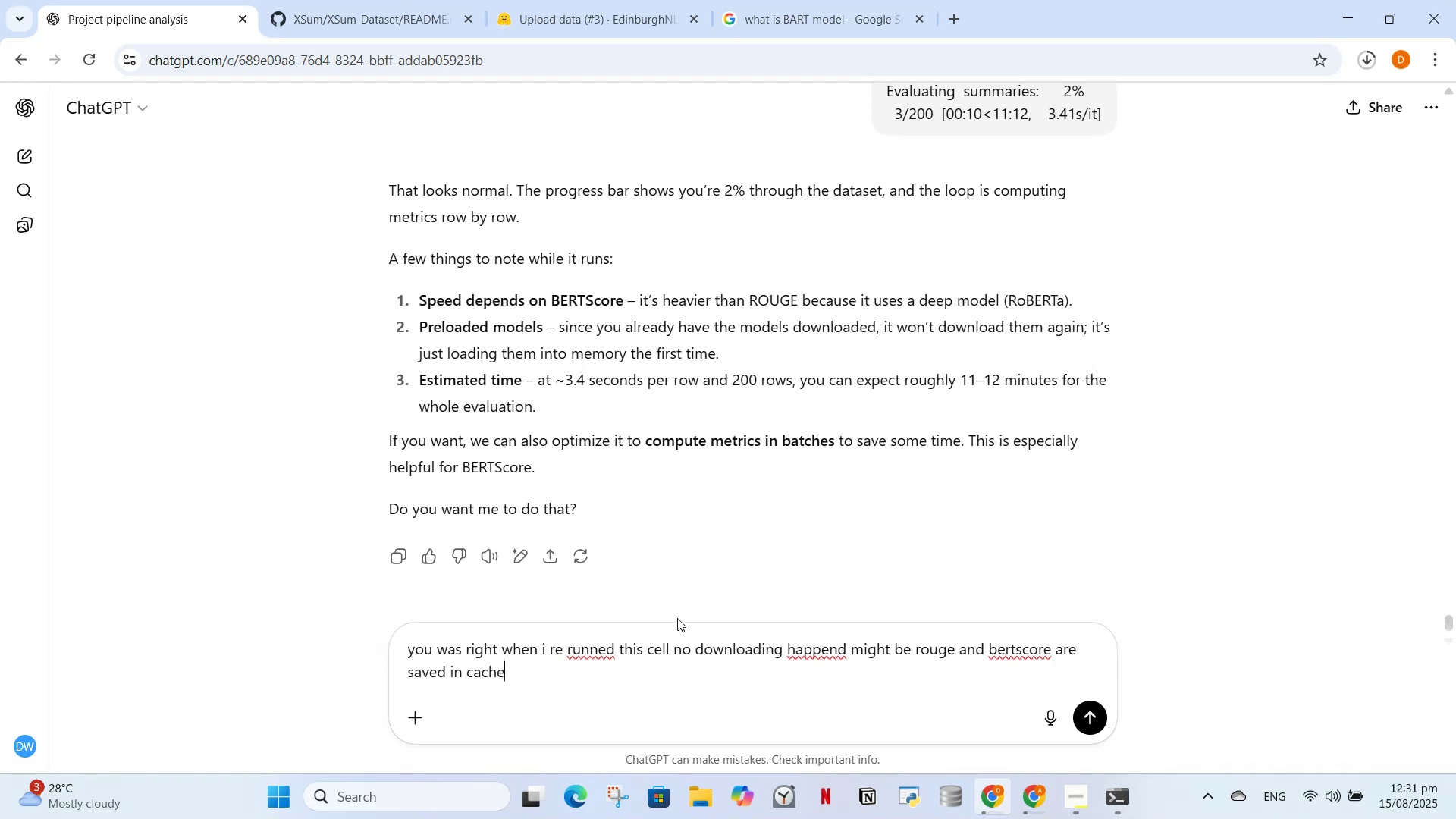 
scroll: coordinate [613, 483], scroll_direction: up, amount: 1.0
 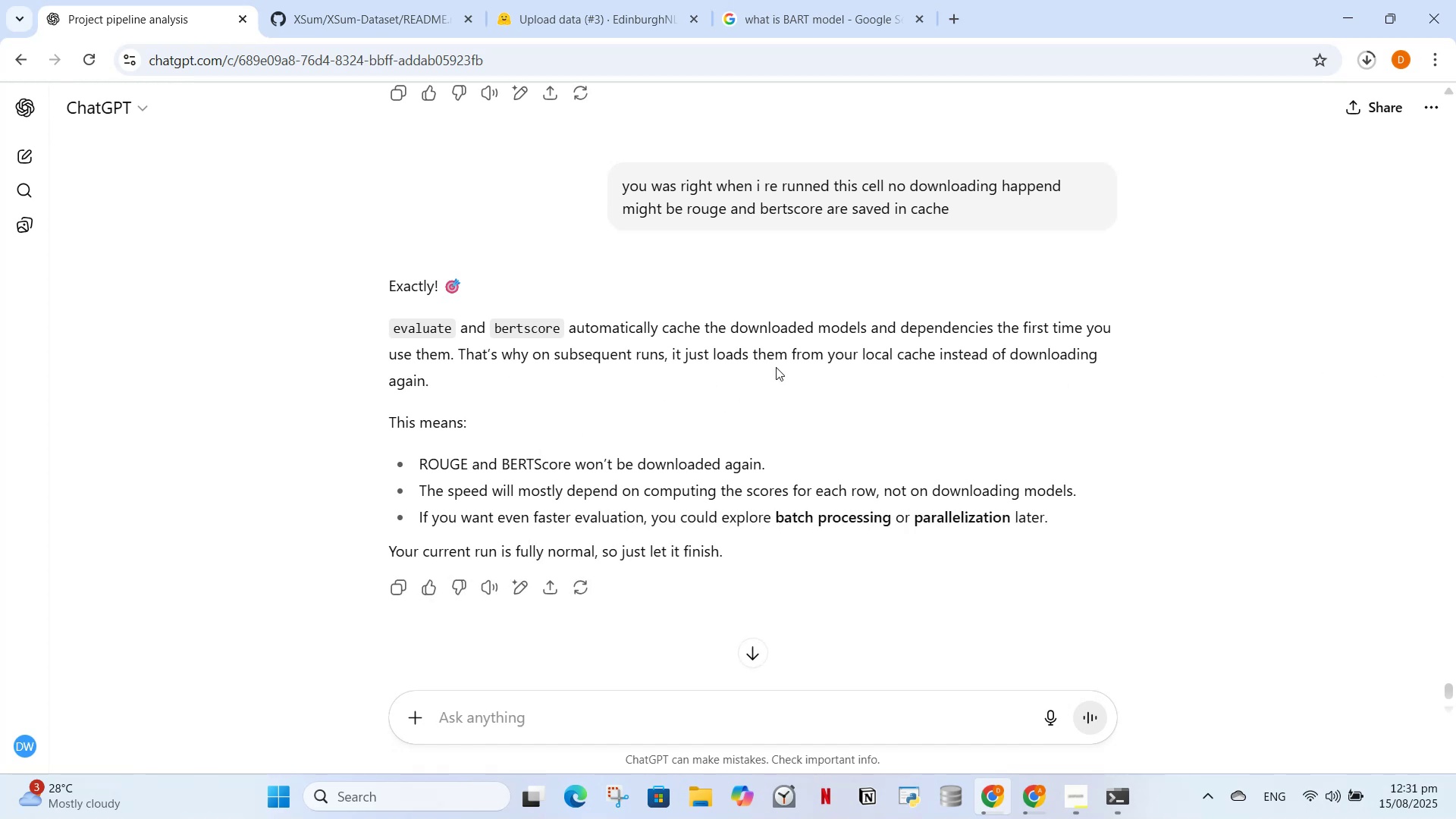 
wait(12.65)
 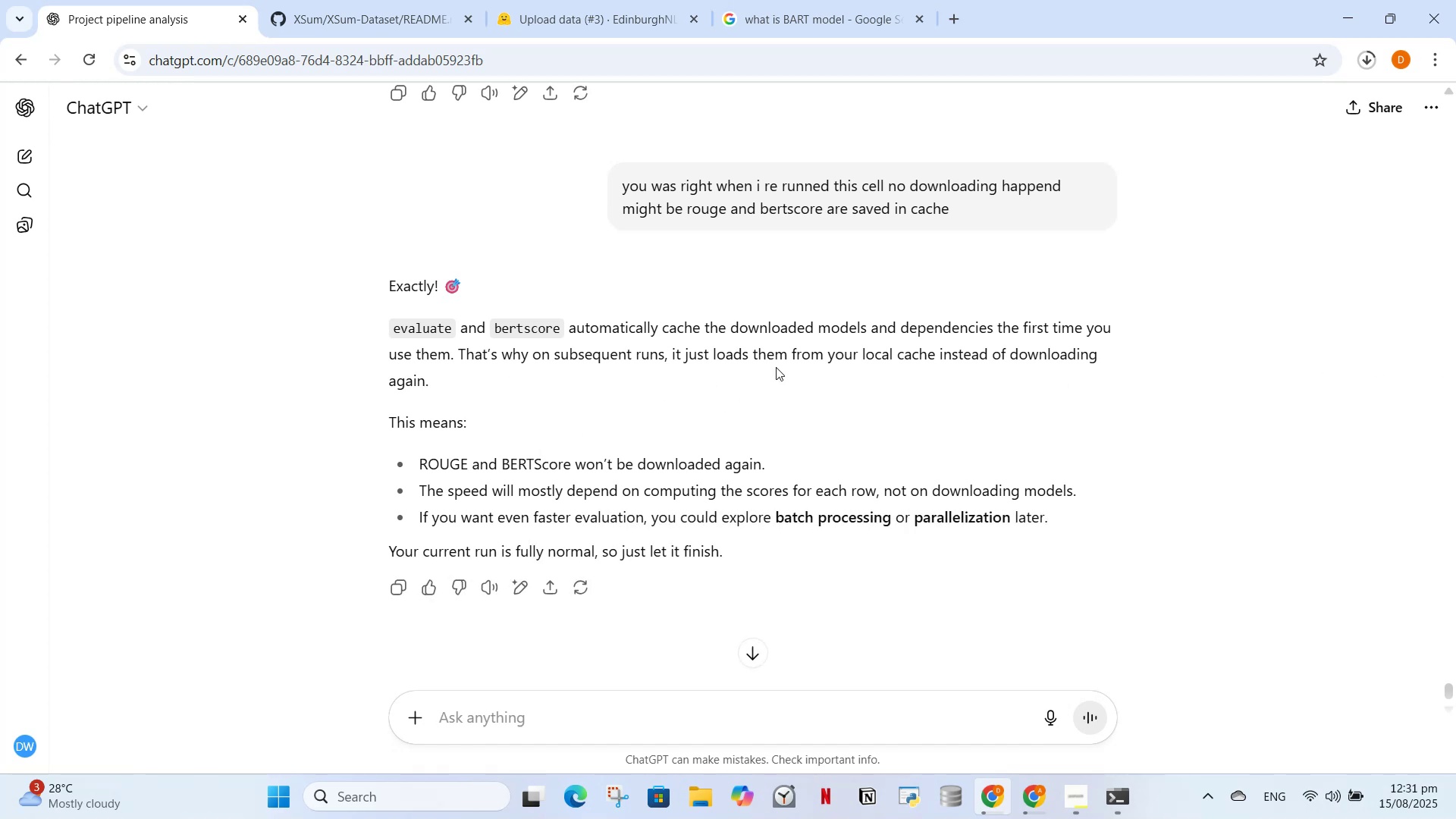 
left_click([796, 452])
 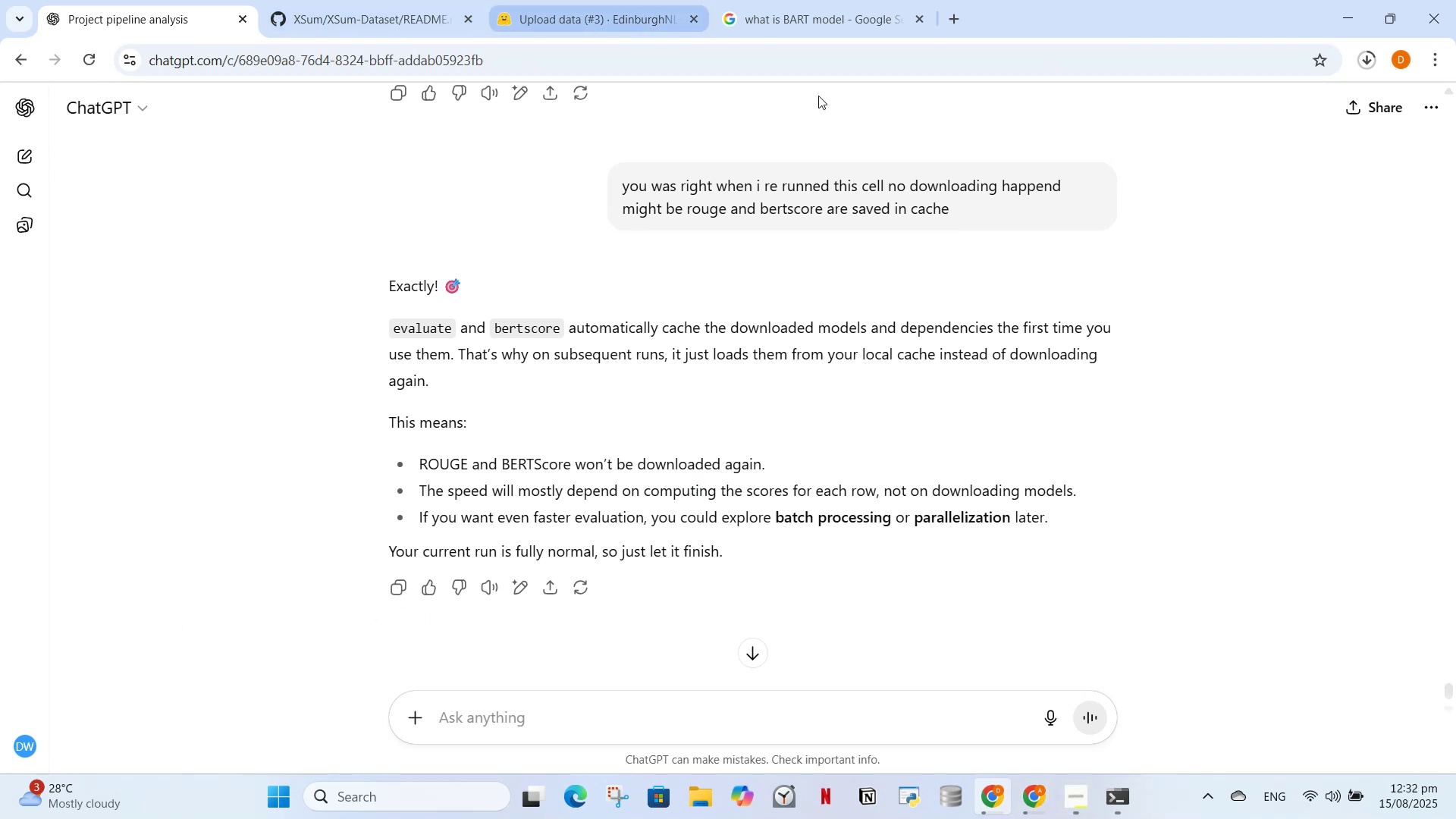 
left_click([1031, 812])
 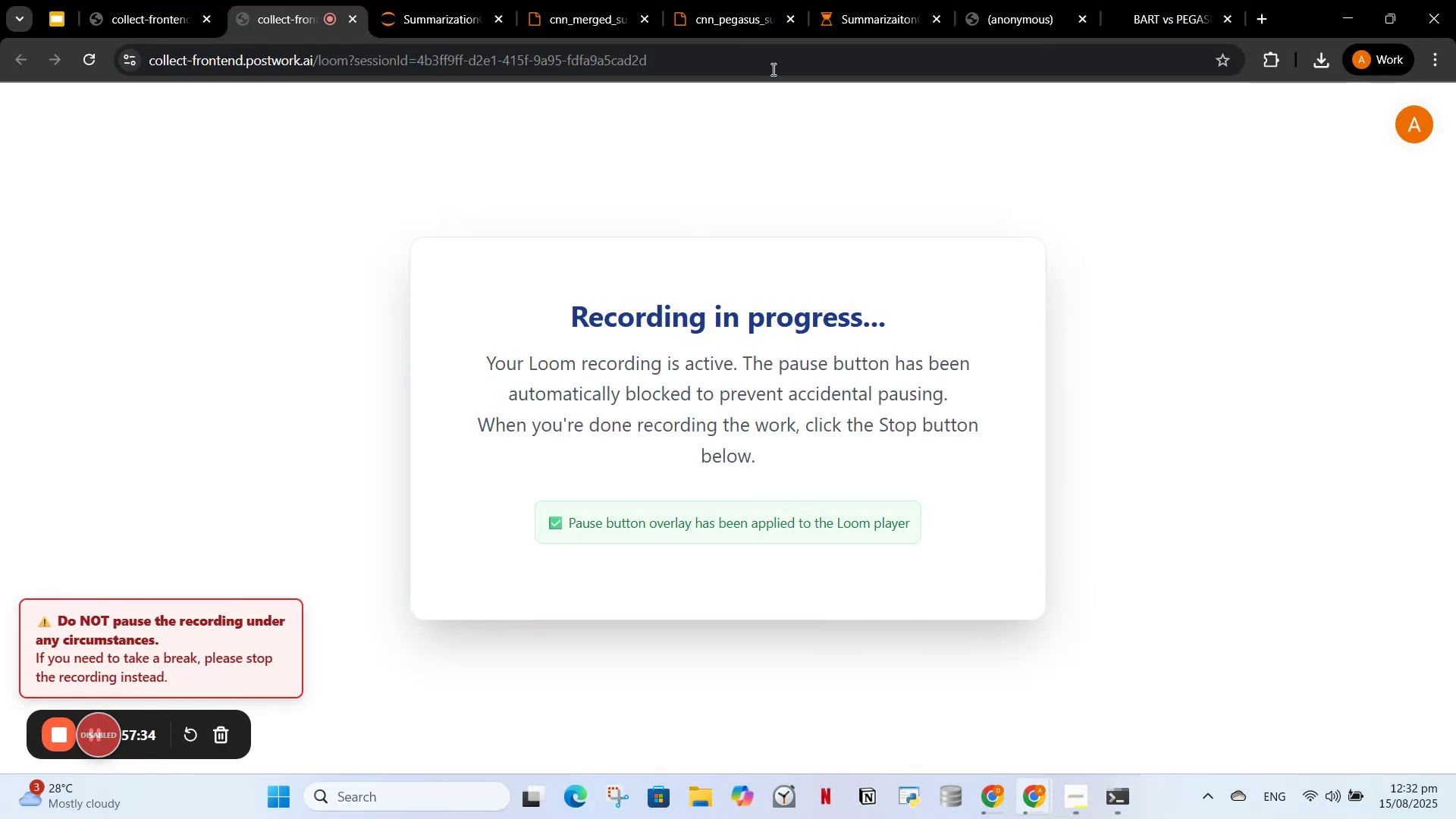 
left_click([881, 0])
 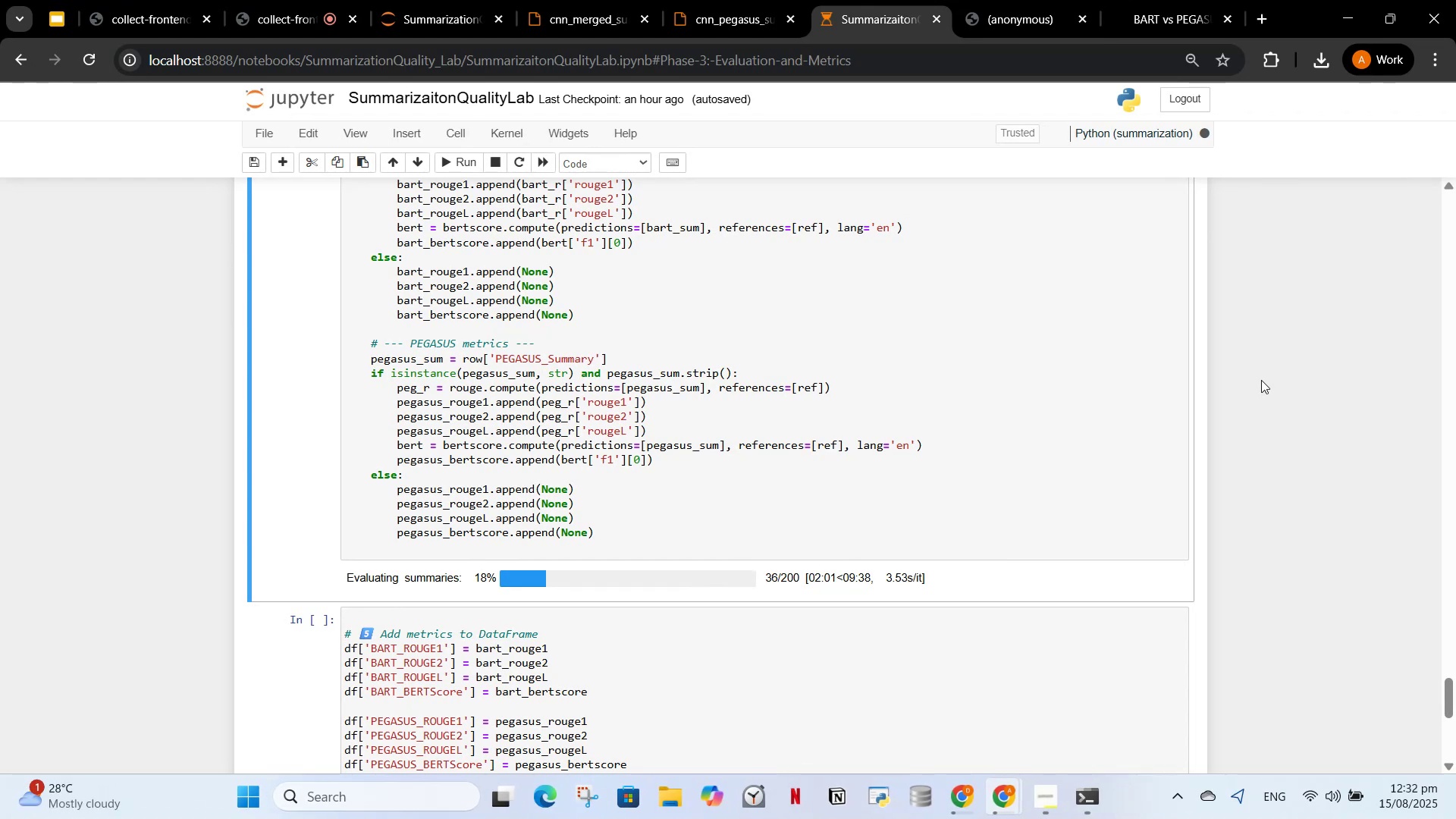 
wait(37.38)
 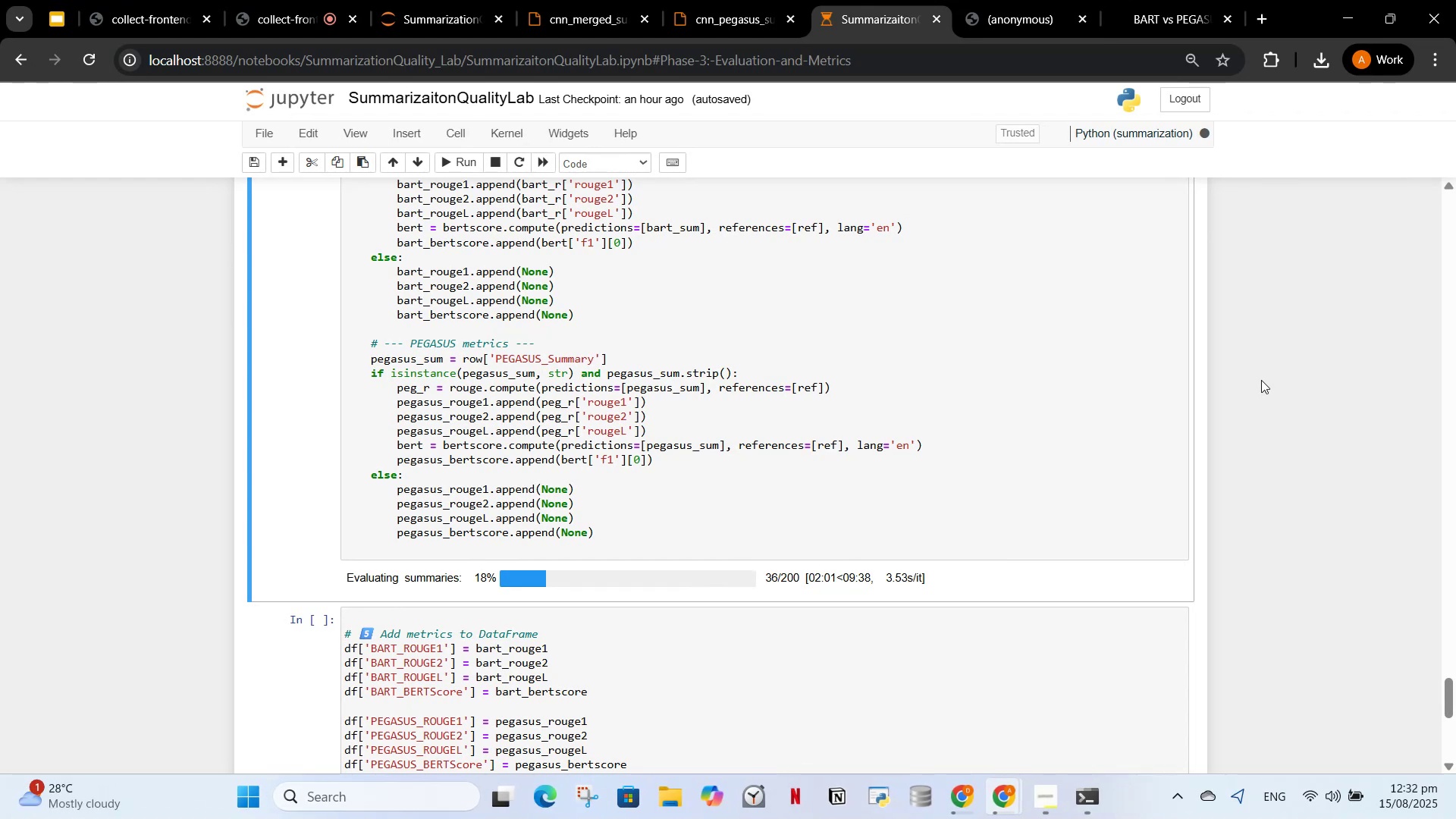 
scroll: coordinate [772, 355], scroll_direction: down, amount: 6.0
 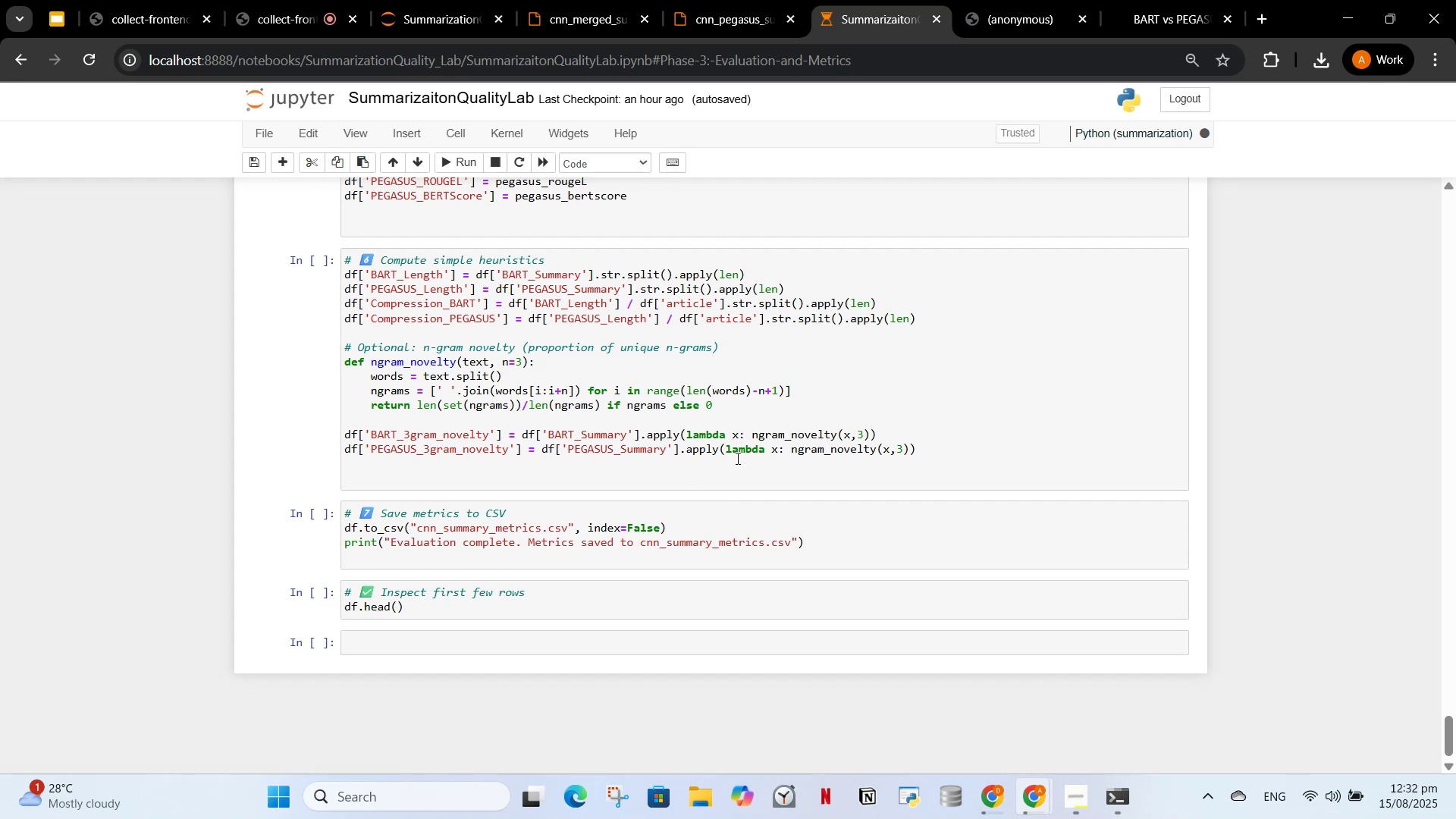 
wait(5.4)
 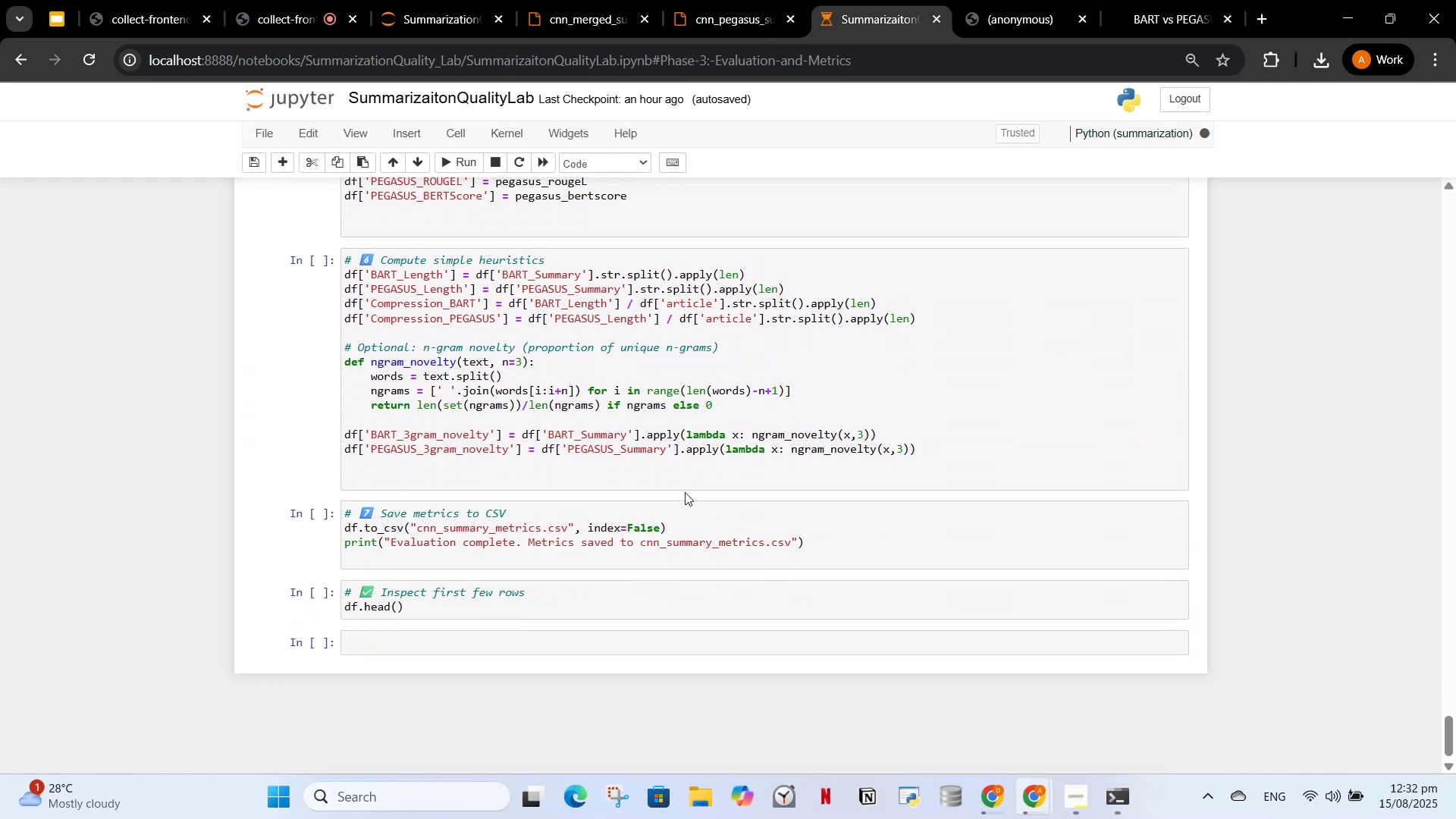 
scroll: coordinate [782, 439], scroll_direction: up, amount: 15.0
 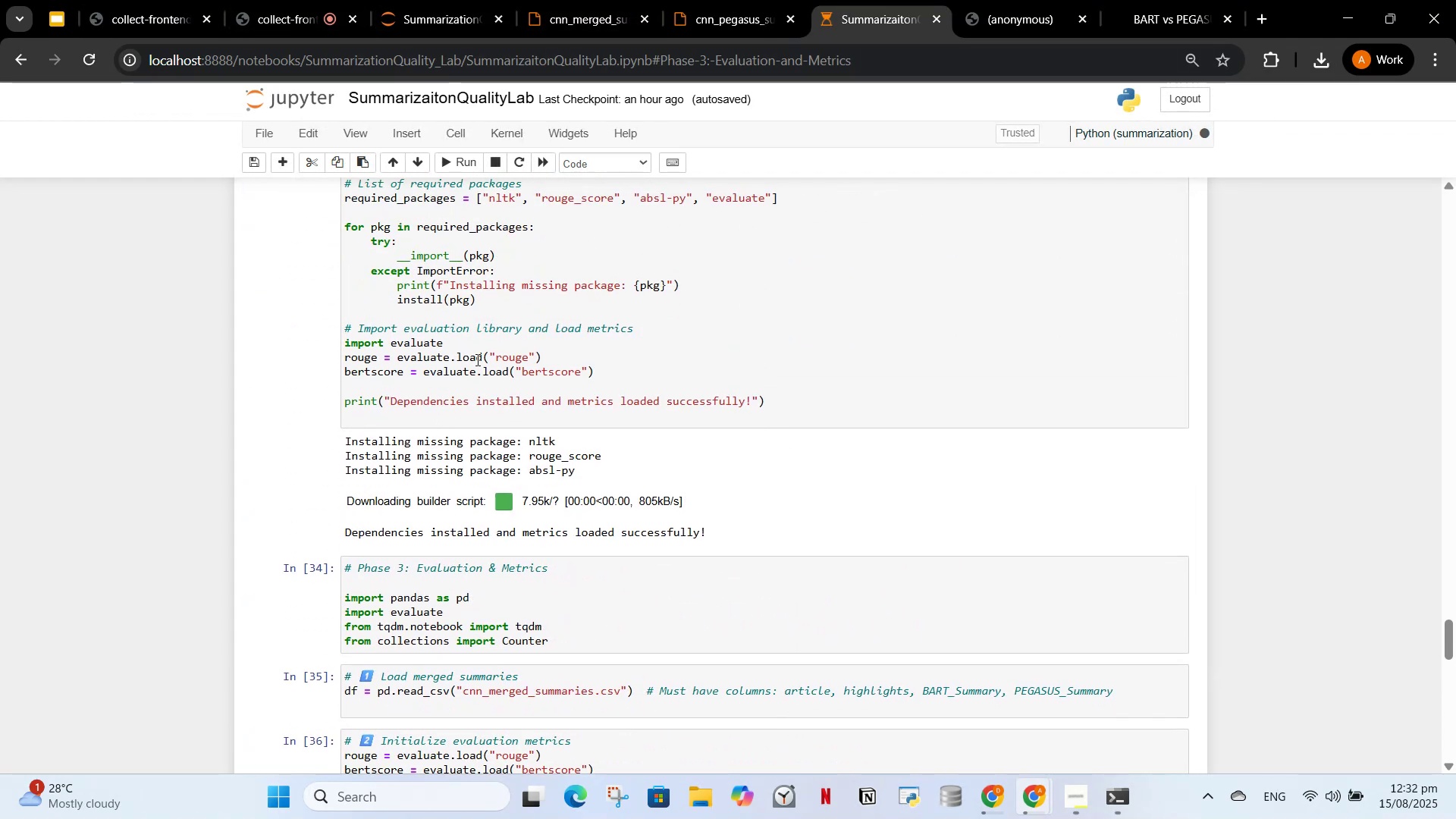 
scroll: coordinate [541, 465], scroll_direction: down, amount: 5.0
 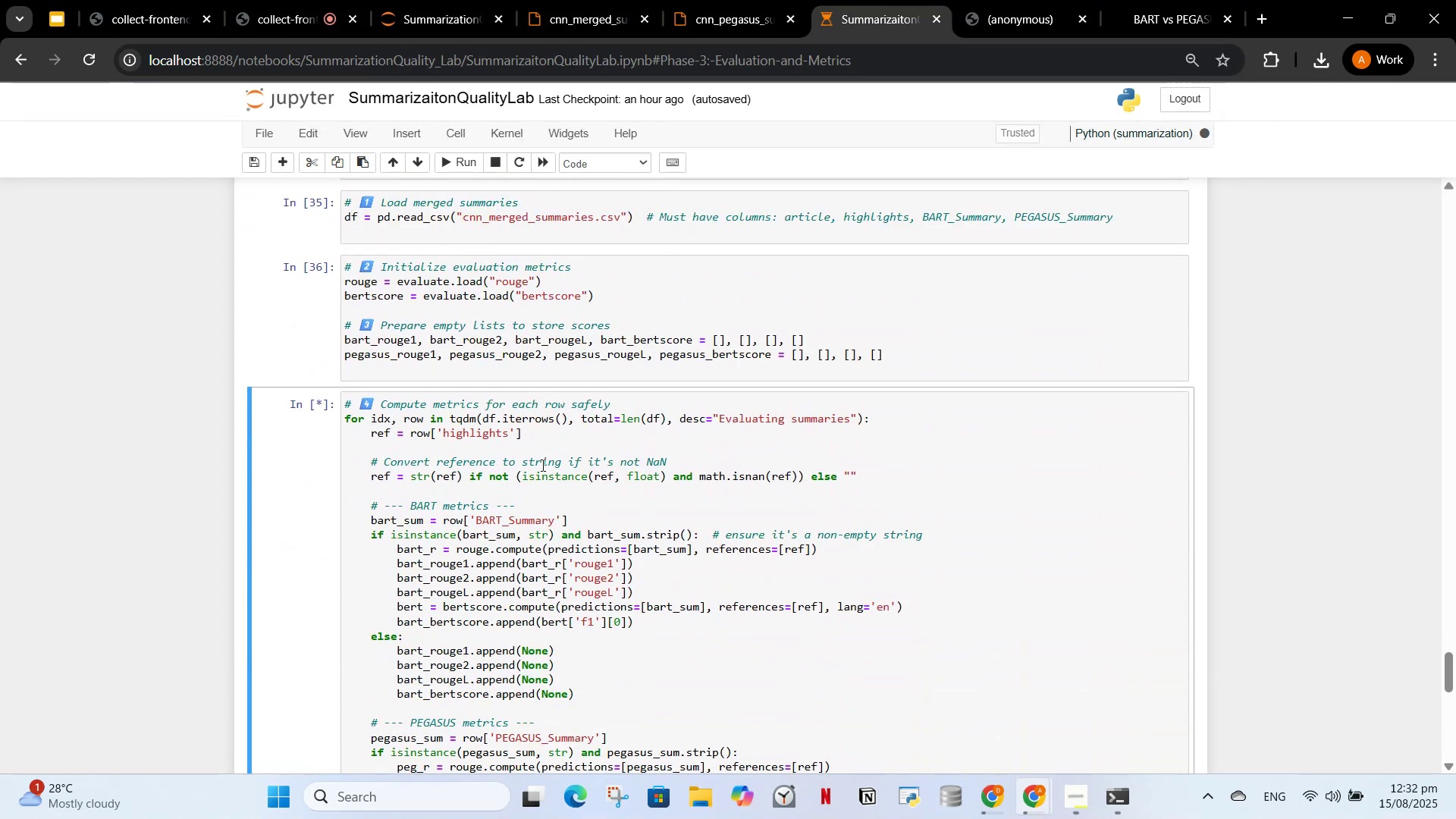 
scroll: coordinate [541, 465], scroll_direction: up, amount: 4.0
 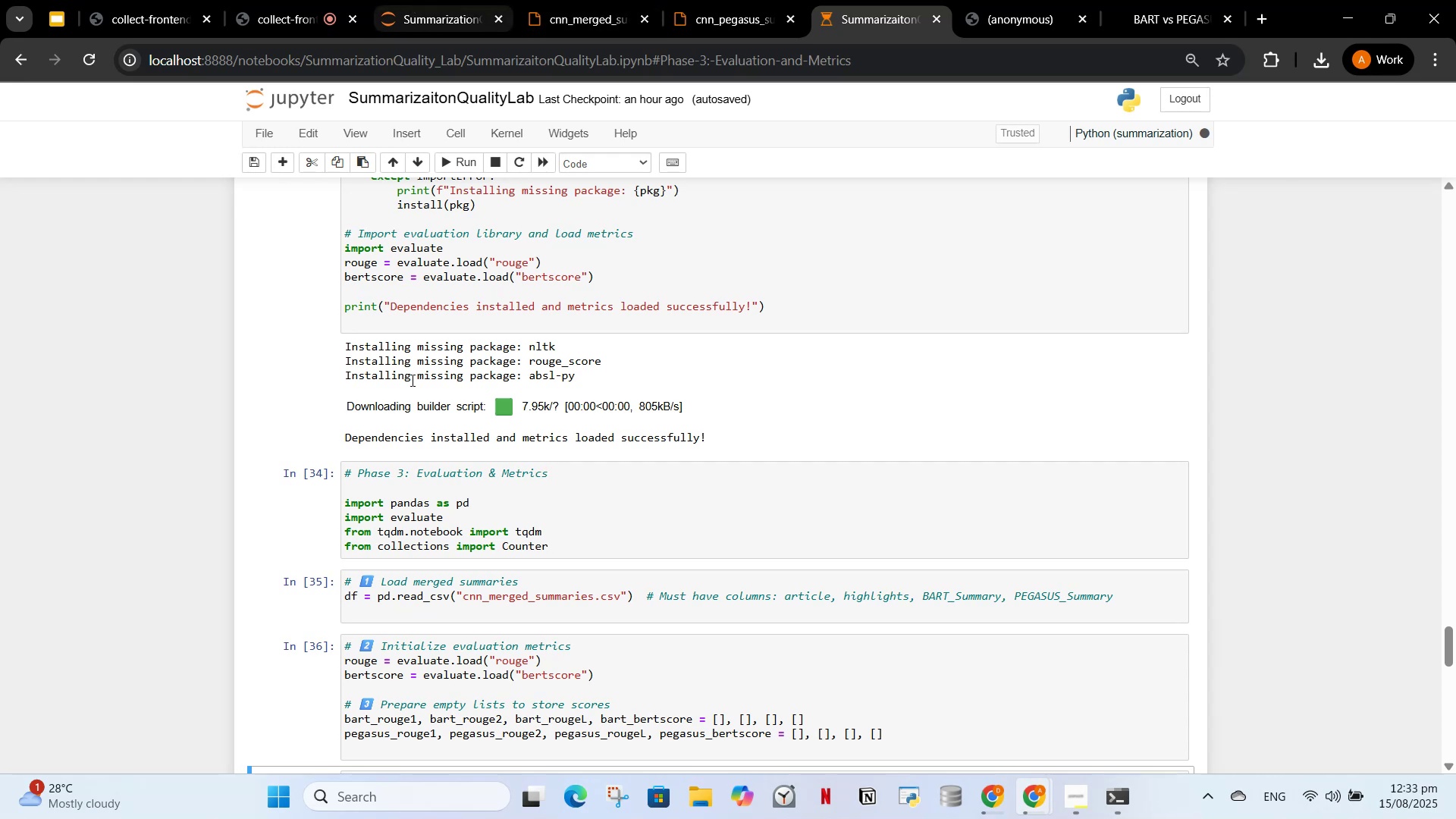 
left_click([999, 799])
 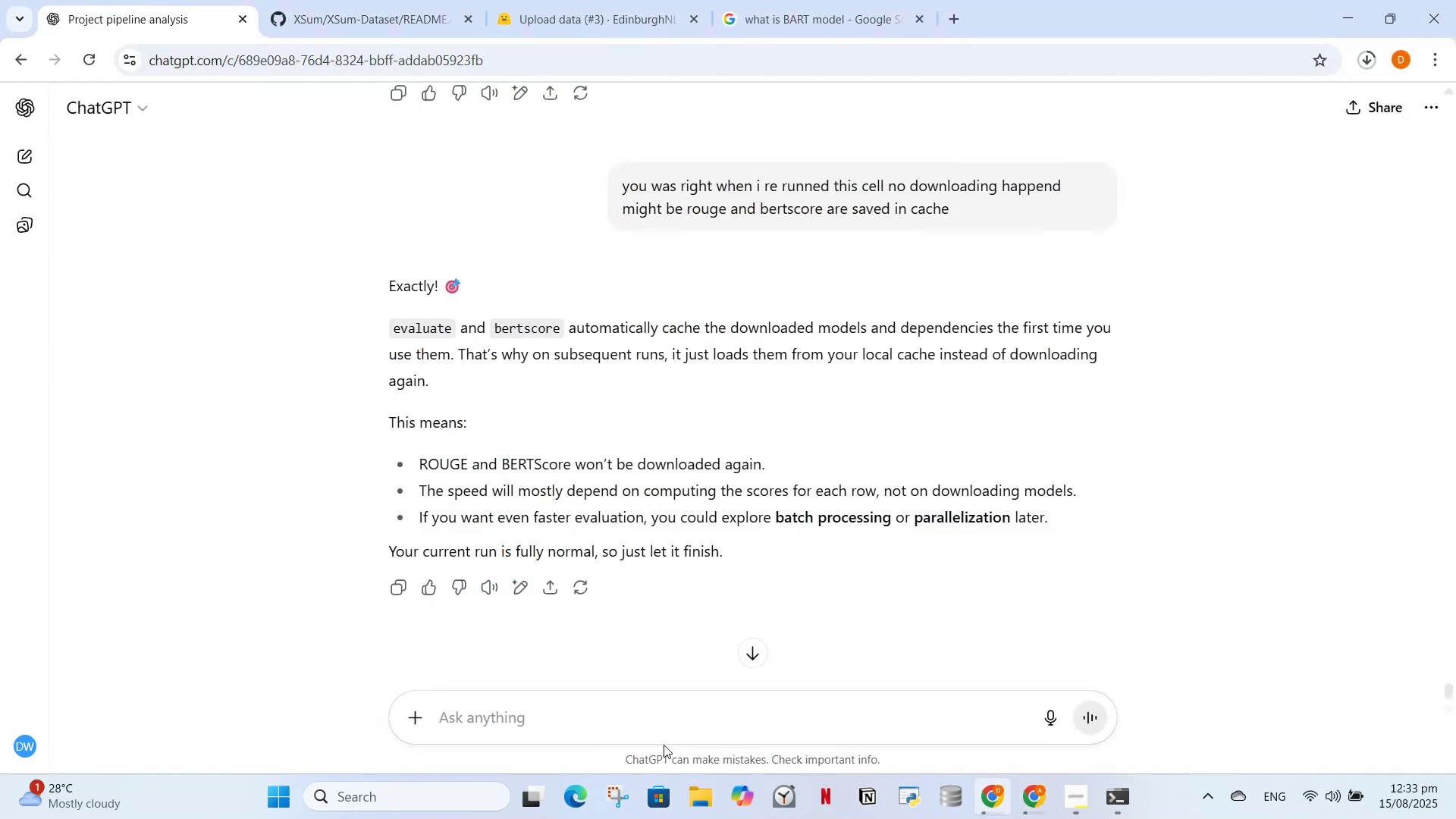 
left_click_drag(start_coordinate=[674, 711], to_coordinate=[678, 714])
 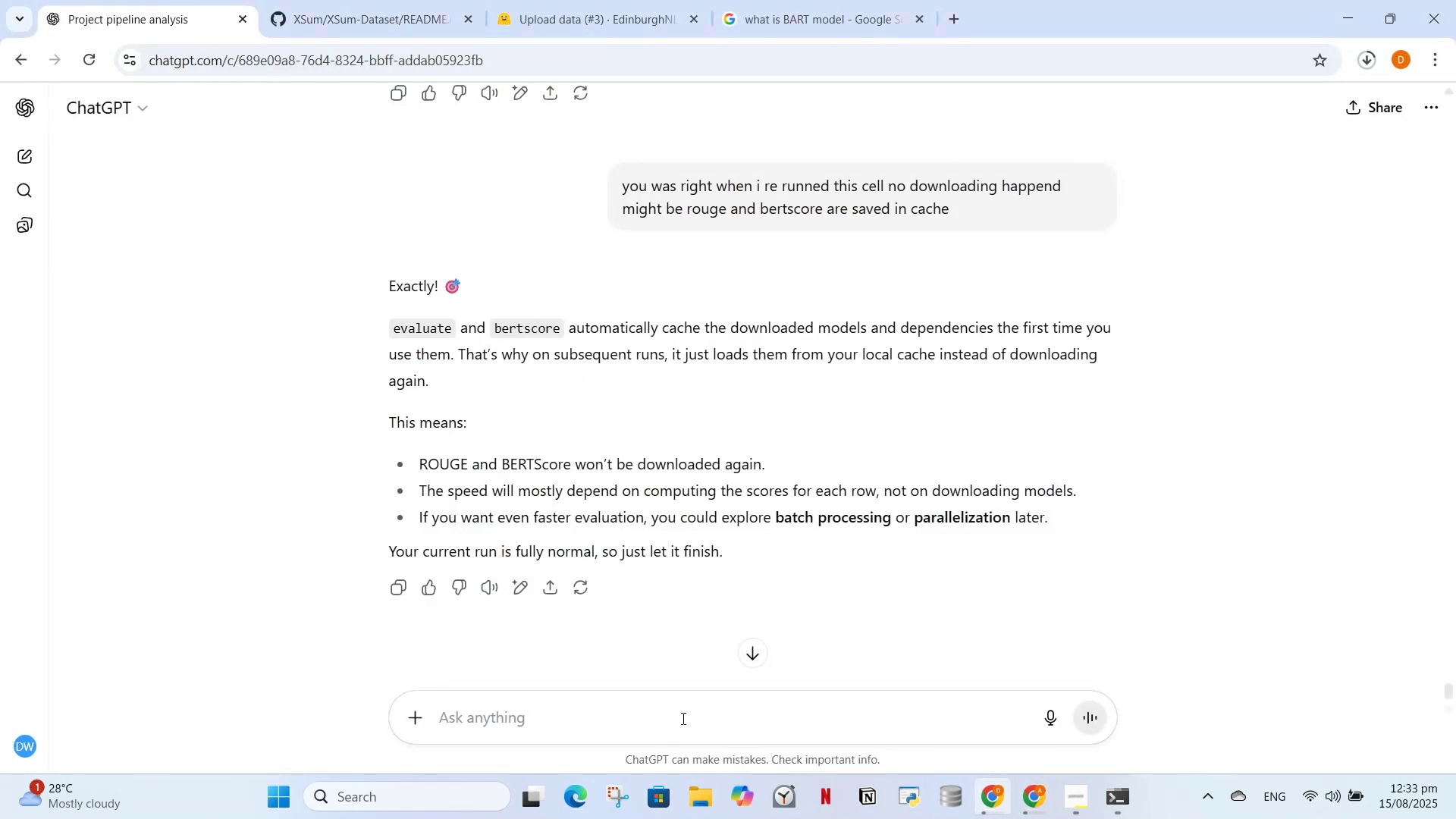 
type(so far how we ae)
key(Backspace)
type(re going in the project)
 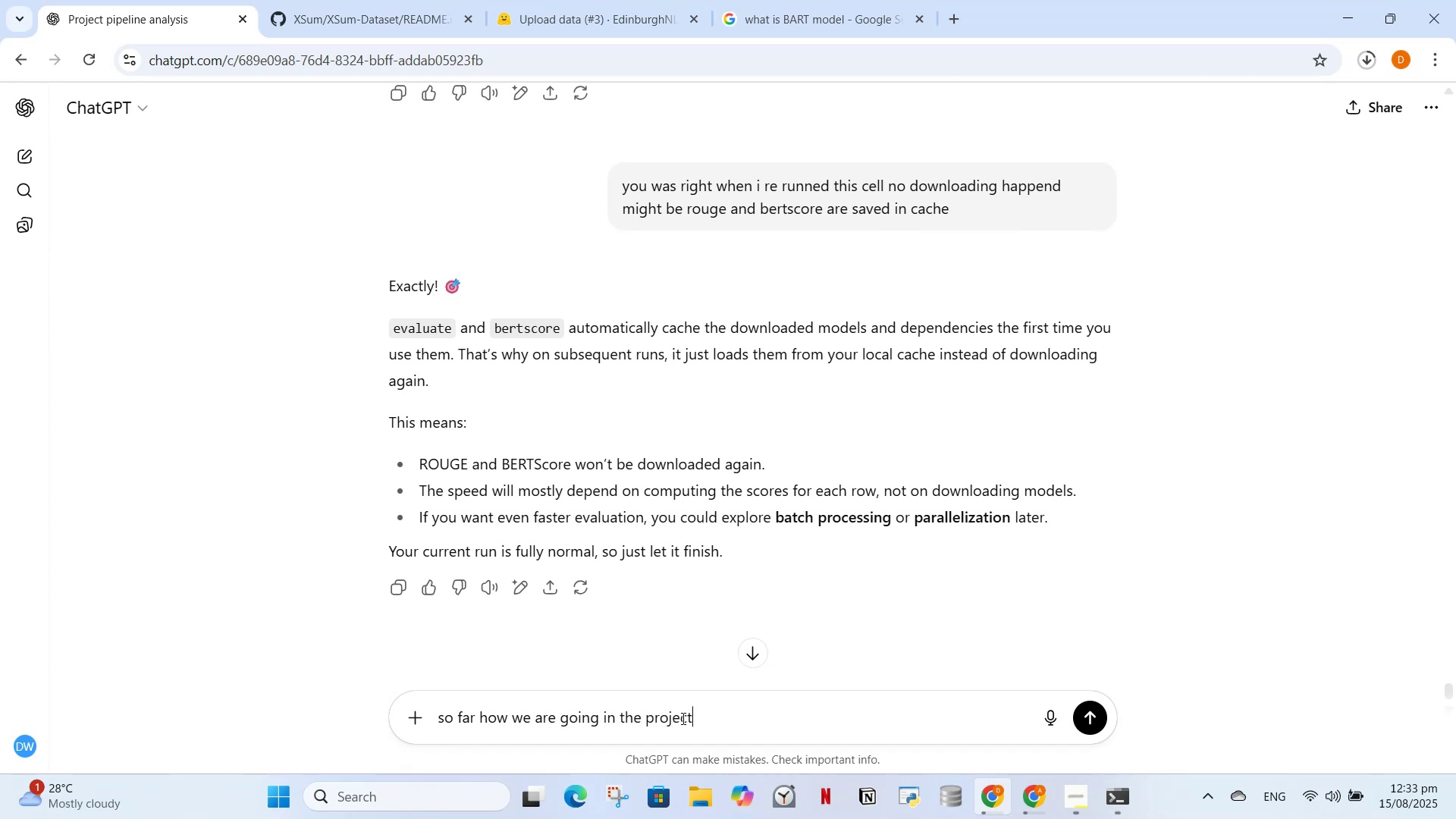 
key(Enter)
 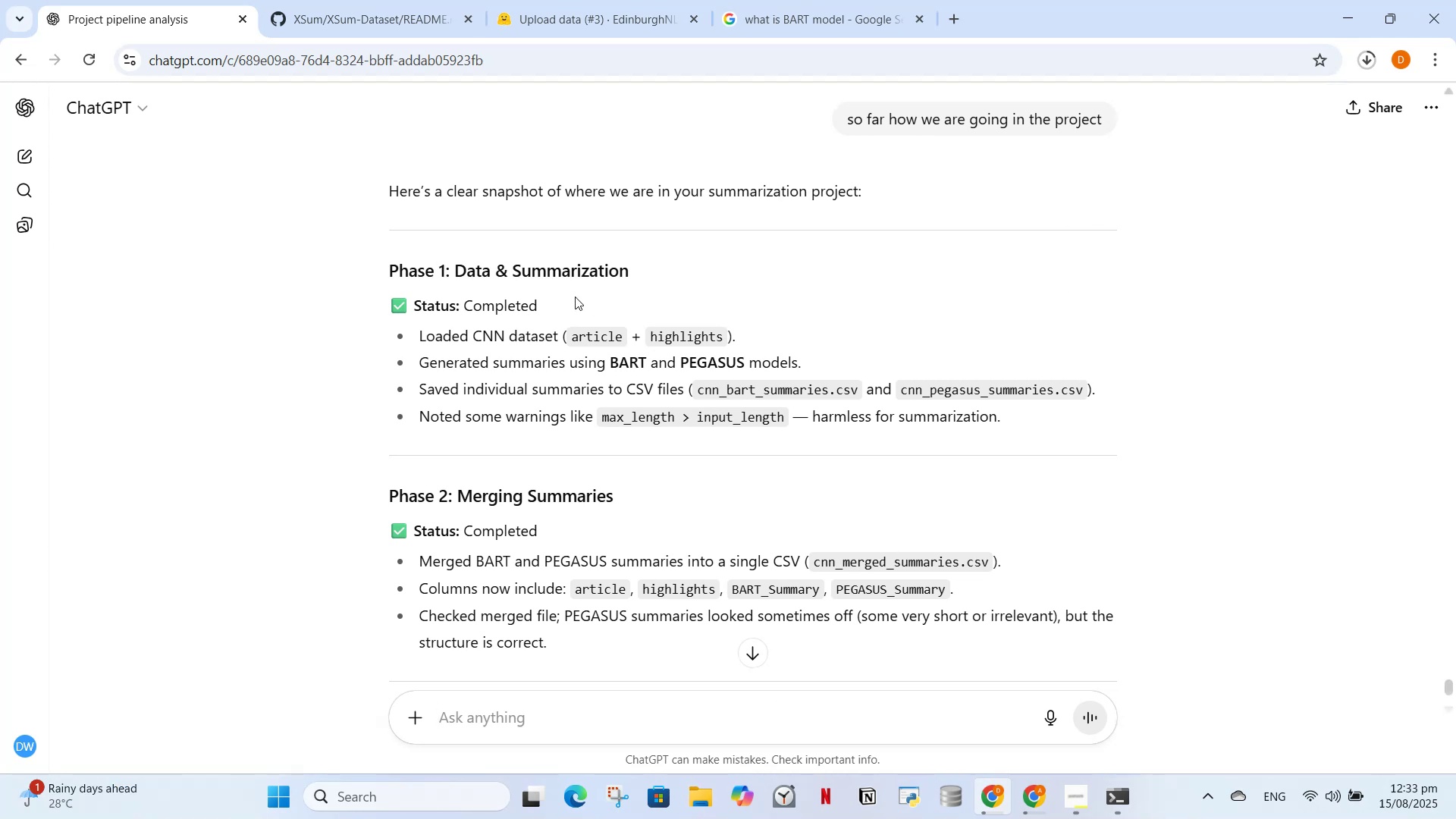 
wait(25.55)
 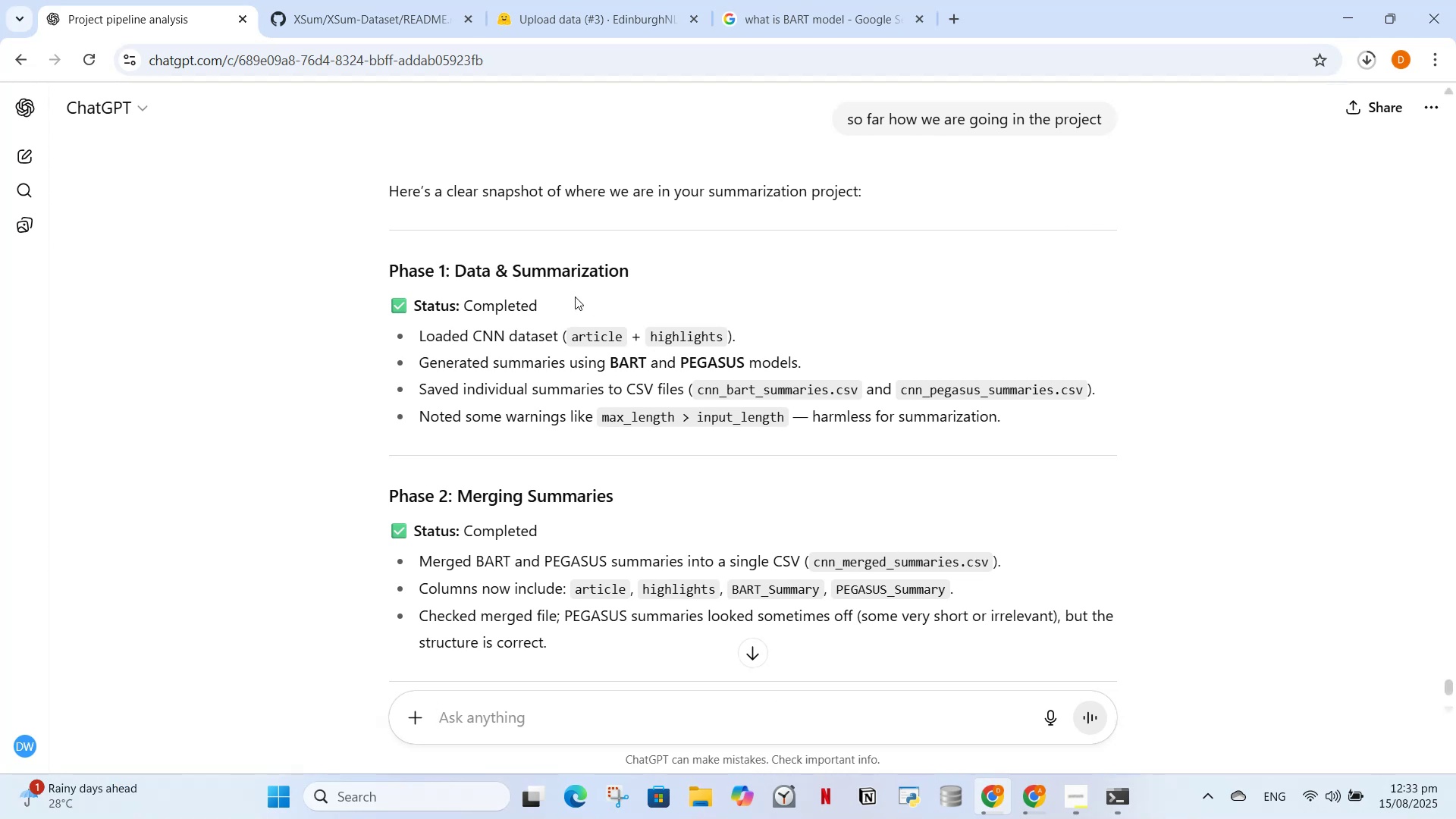 
scroll: coordinate [683, 481], scroll_direction: down, amount: 9.0
 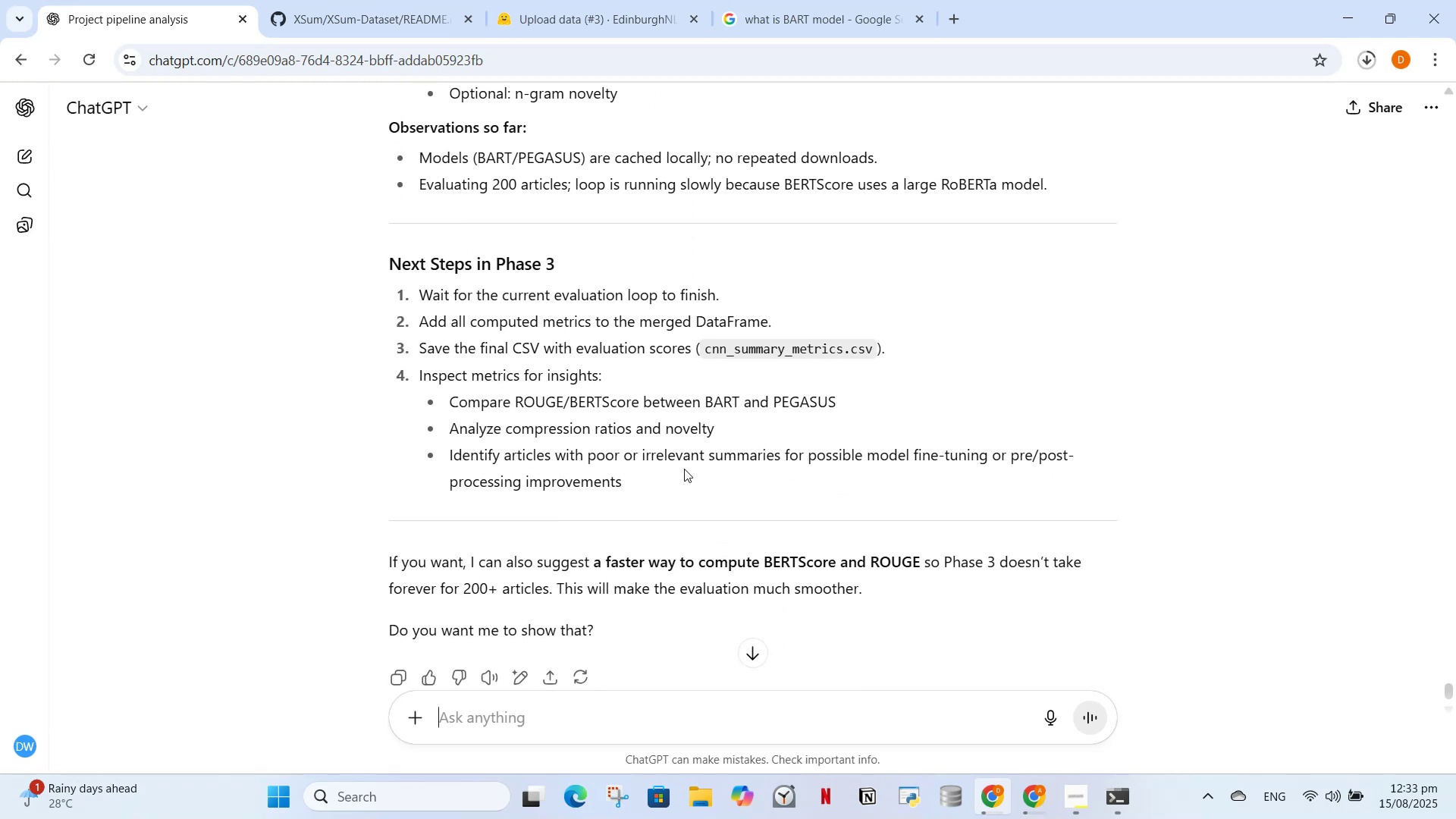 
scroll: coordinate [684, 469], scroll_direction: down, amount: 1.0
 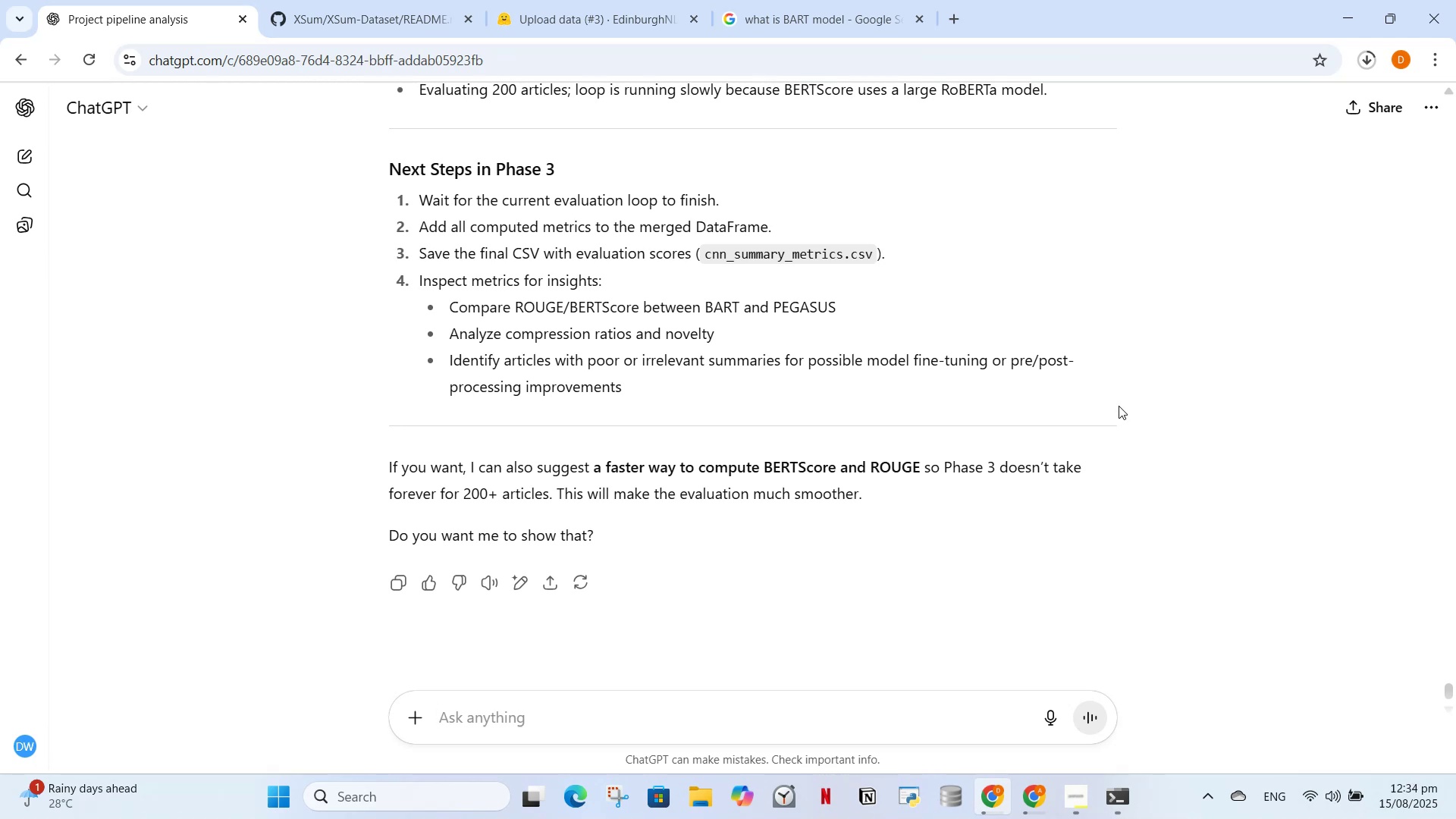 
wait(23.53)
 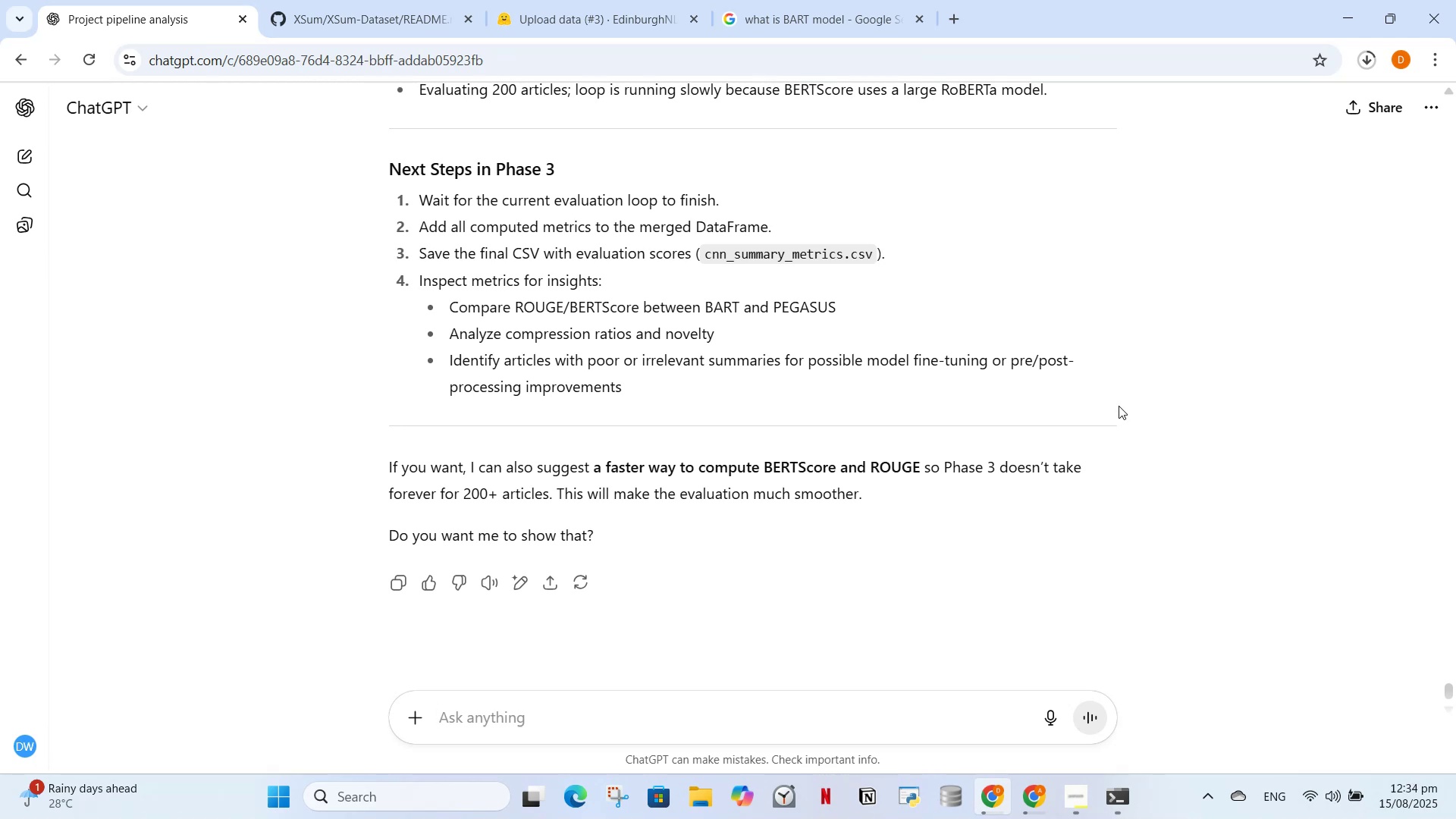 
scroll: coordinate [847, 445], scroll_direction: down, amount: 1.0
 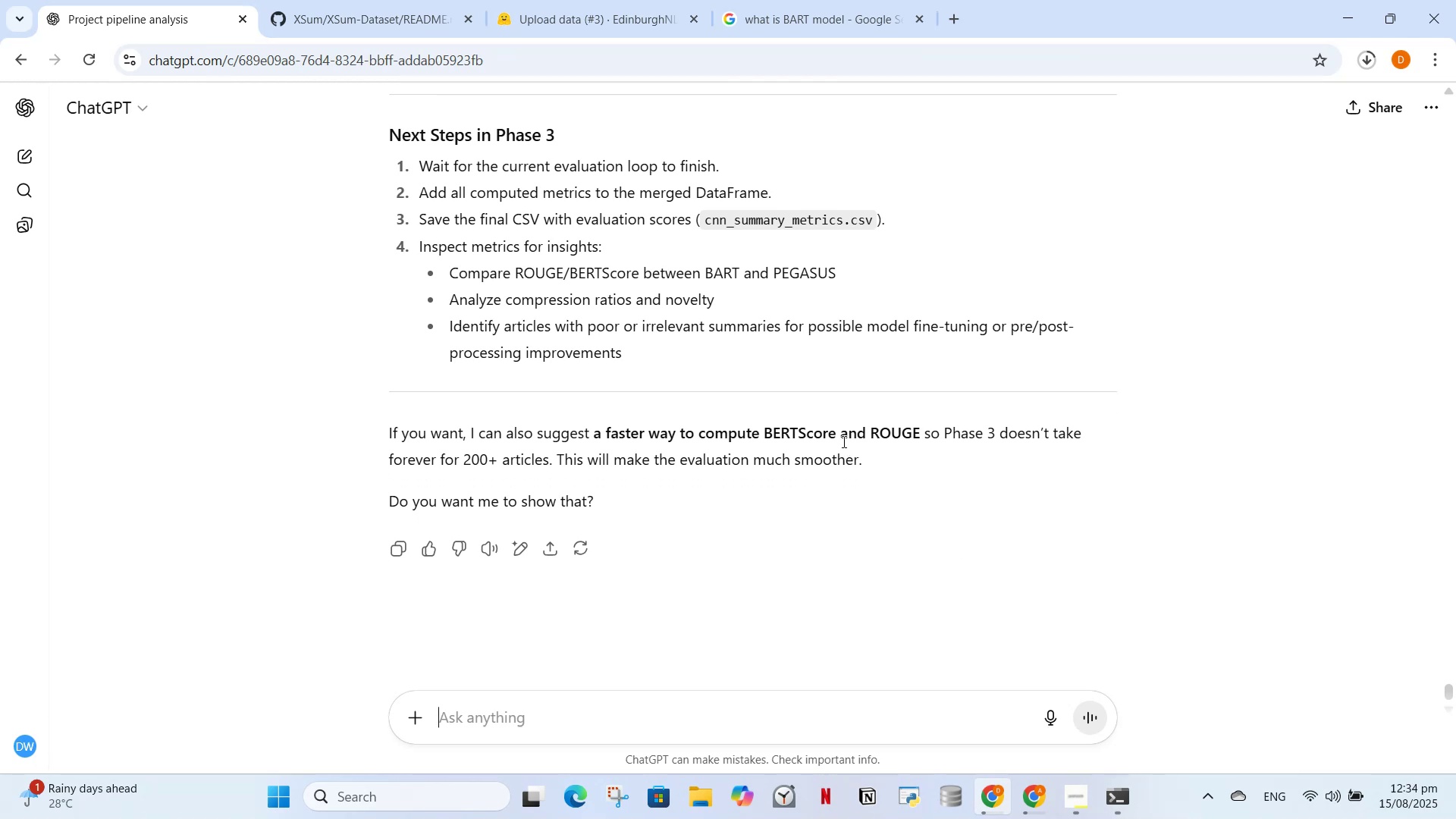 
scroll: coordinate [842, 441], scroll_direction: up, amount: 1.0
 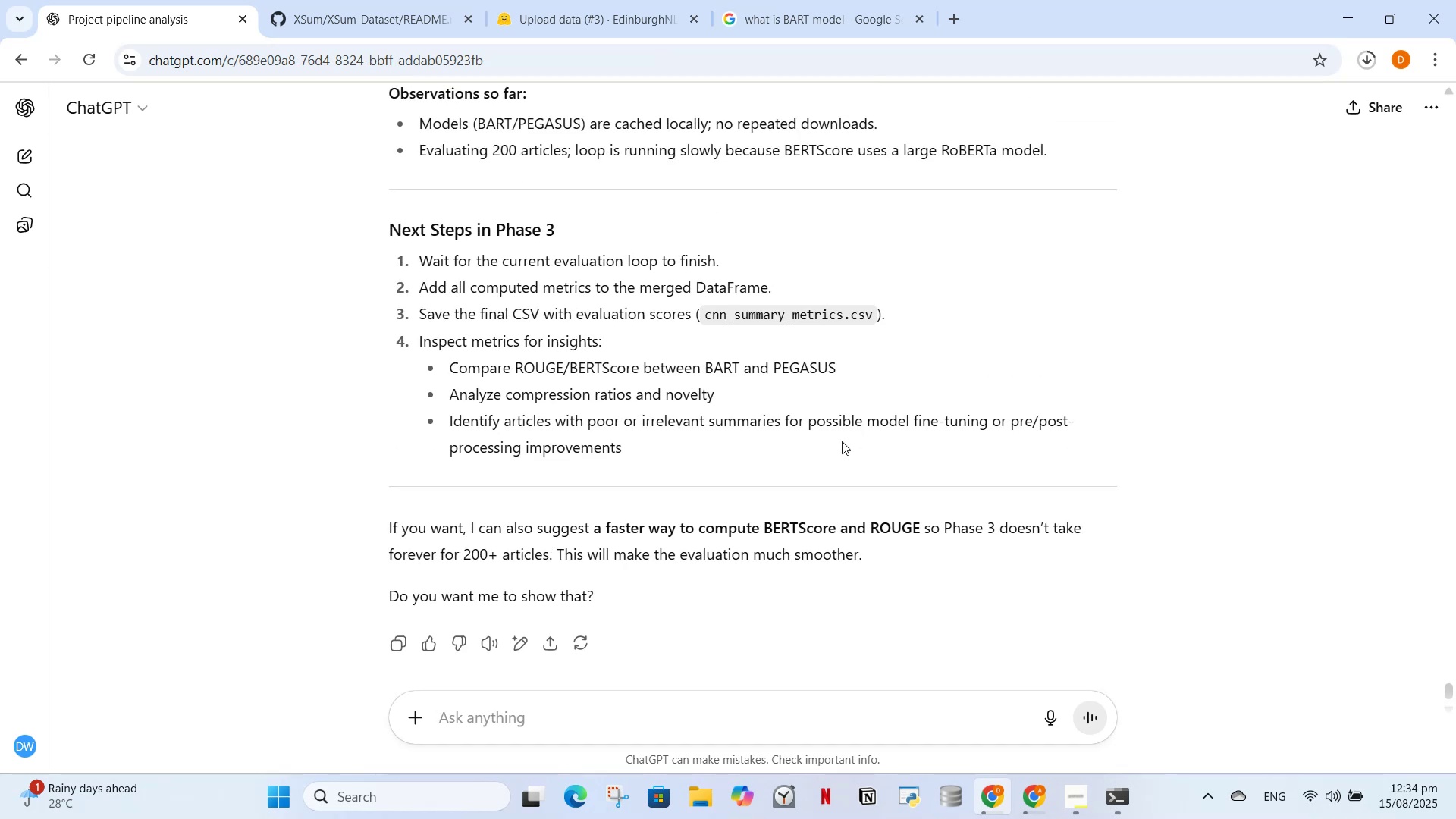 
type(i want to ask how is the rpo)
key(Backspace)
key(Backspace)
key(Backspace)
type(progres )
key(Backspace)
type(s till now in the project good or not)
 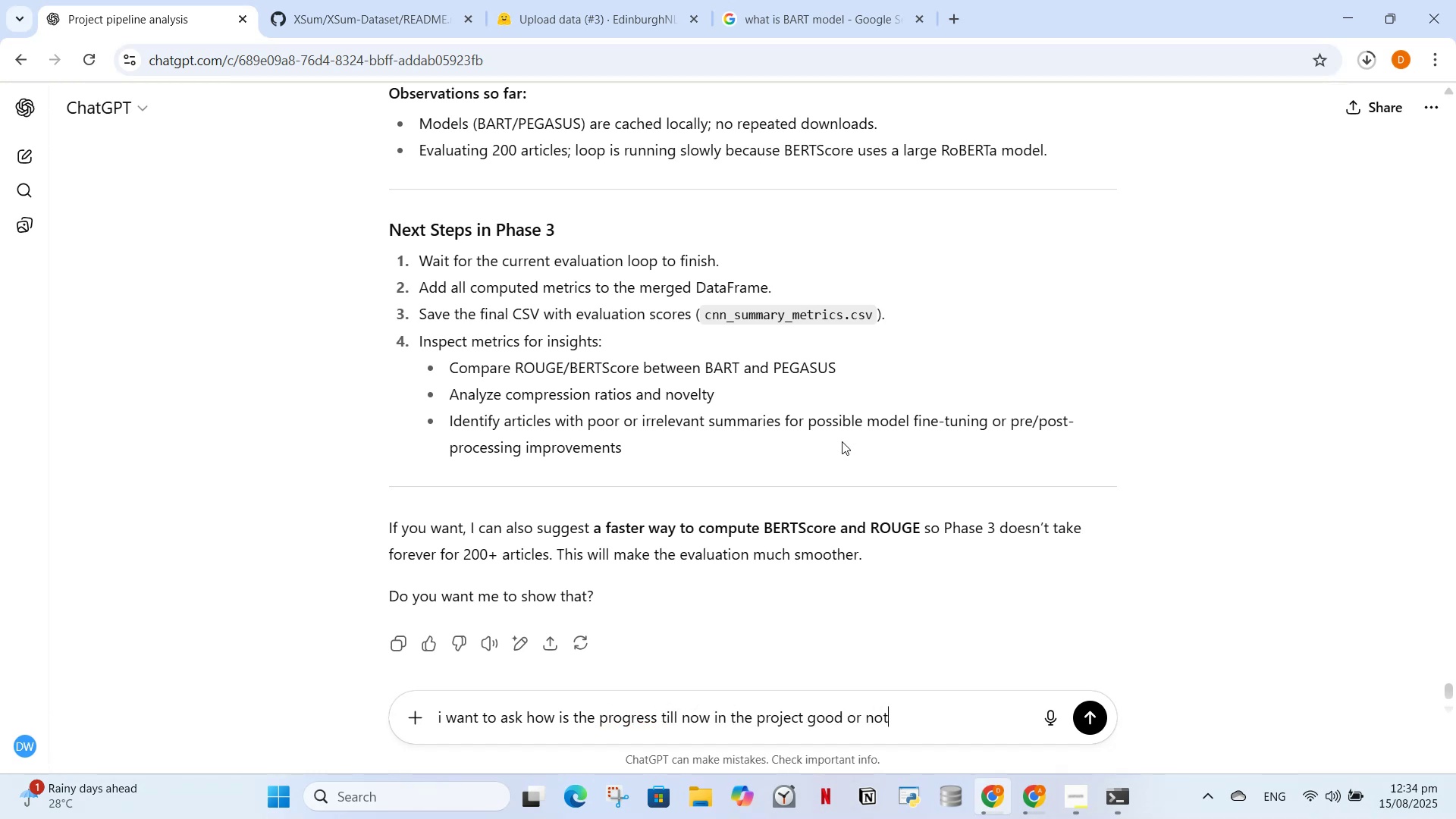 
key(Enter)
 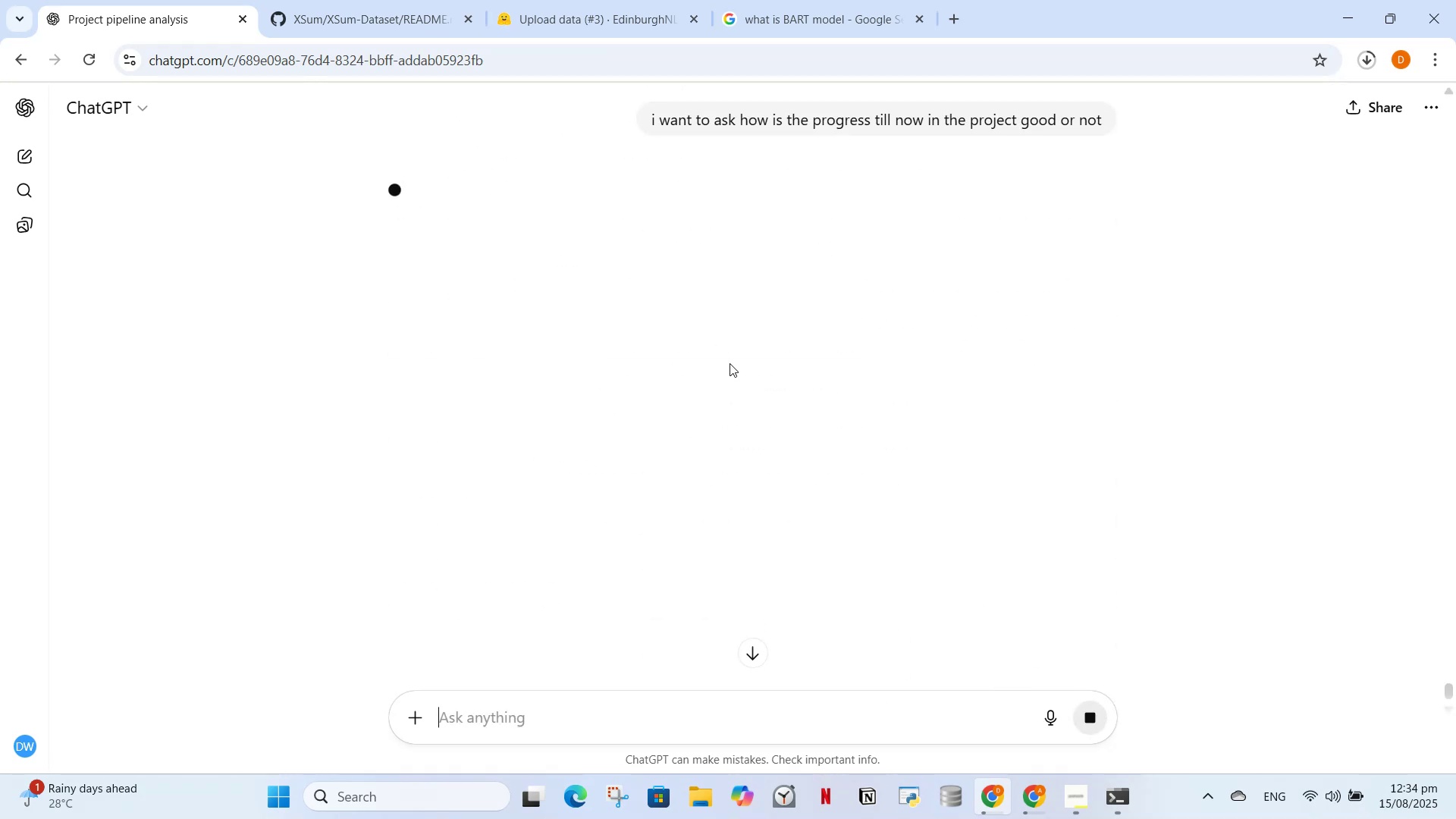 
wait(9.46)
 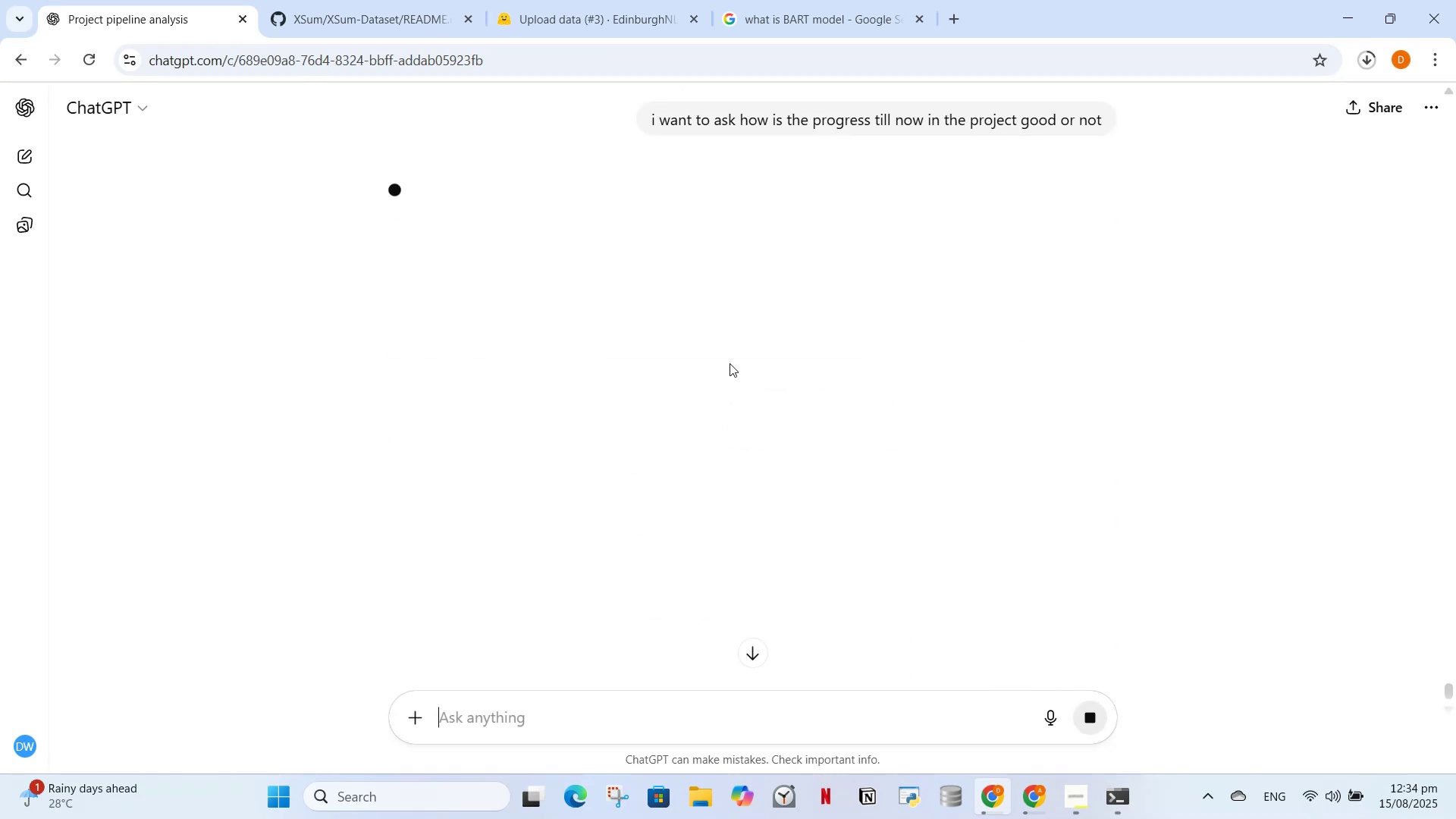 
scroll: coordinate [605, 450], scroll_direction: down, amount: 5.0
 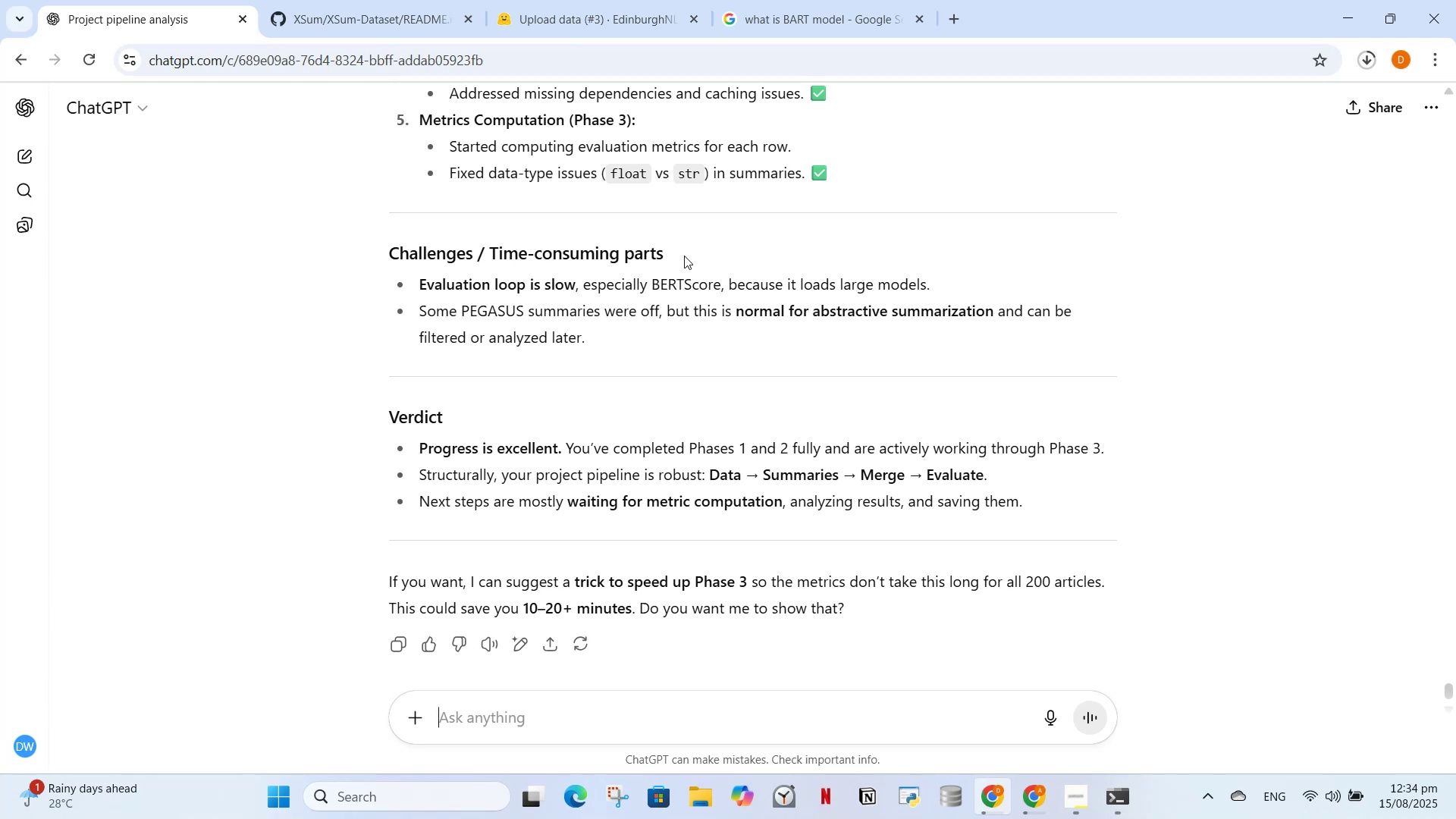 
wait(16.62)
 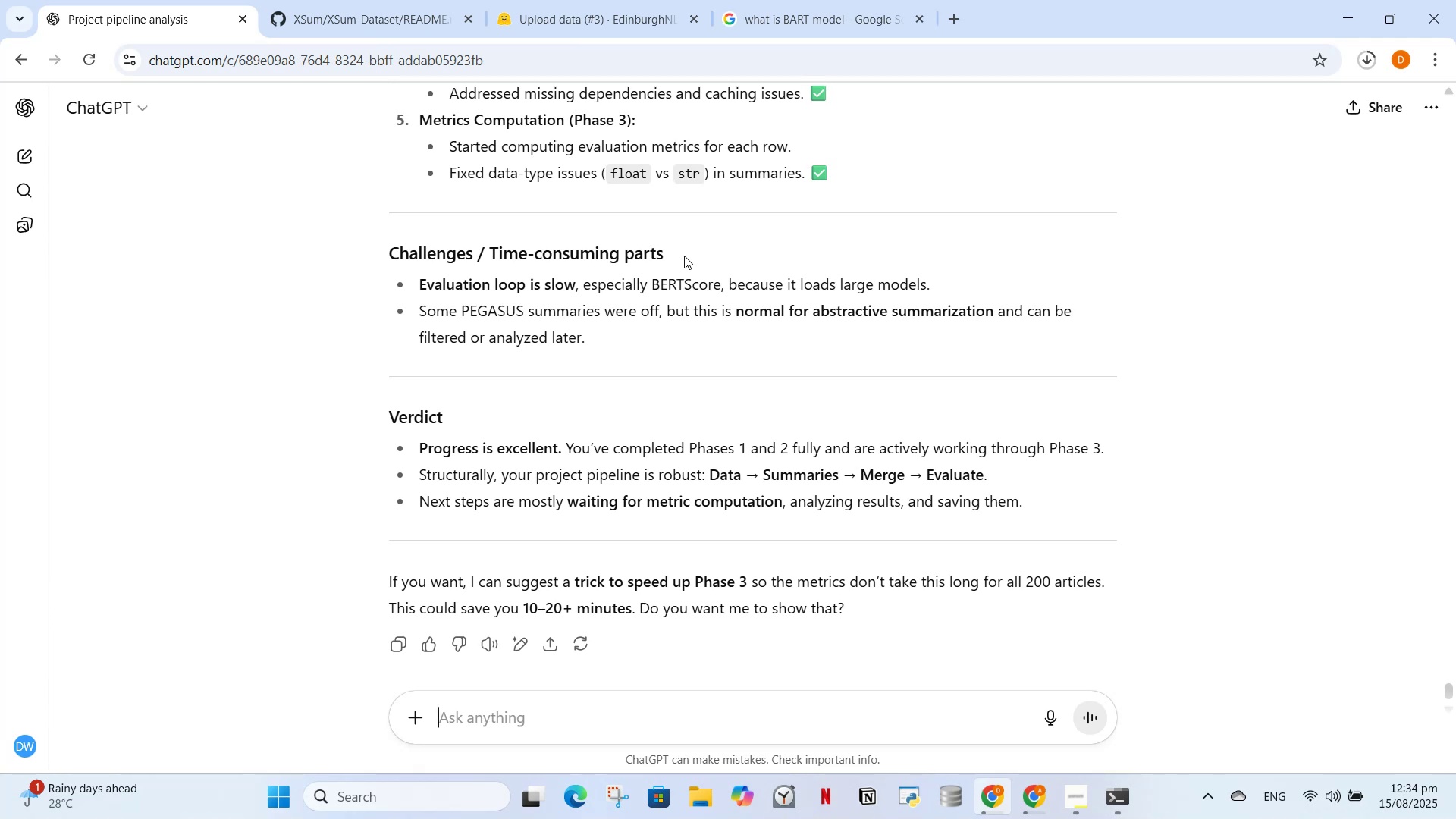 
mouse_move([678, 28])
 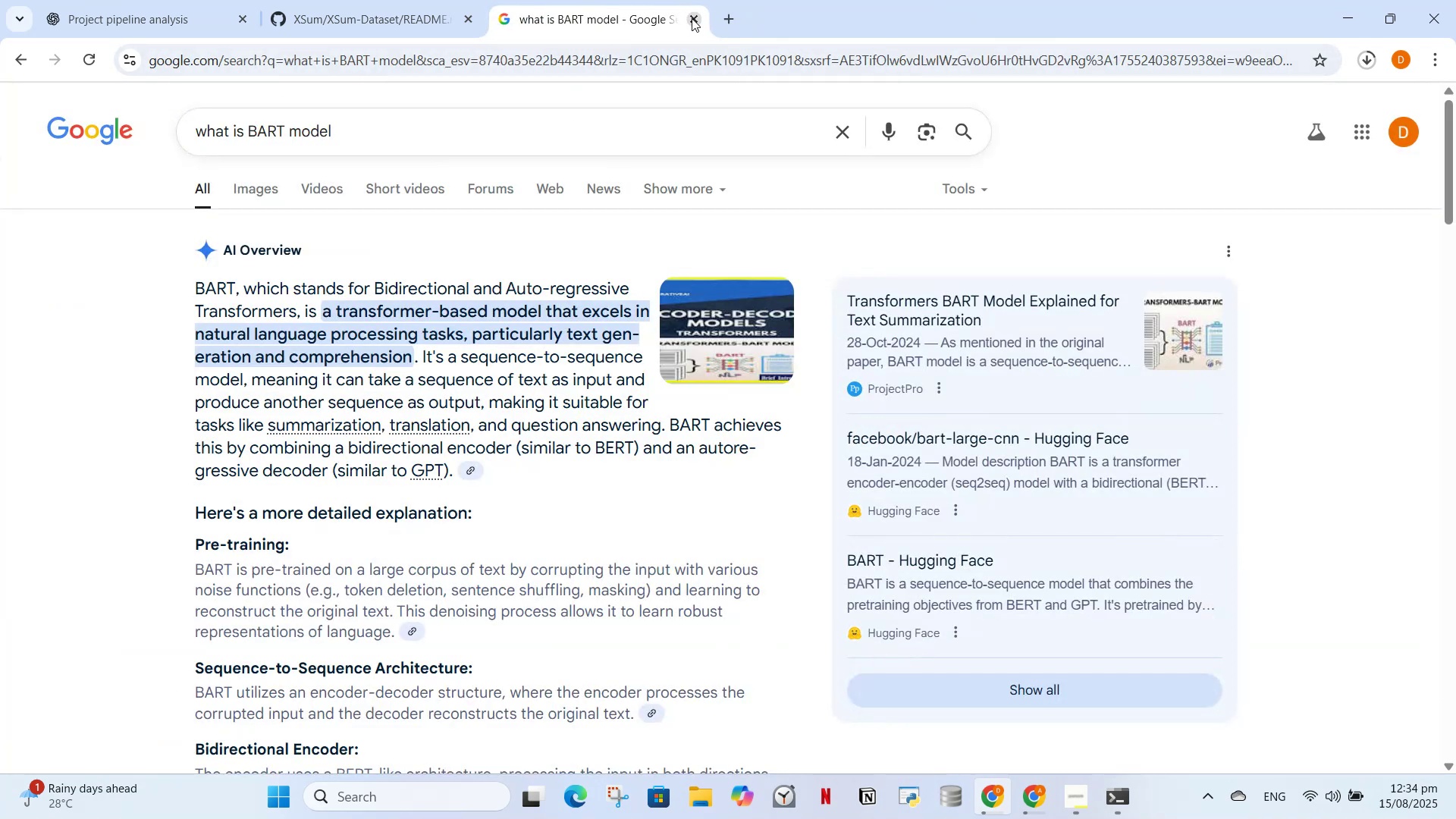 
left_click([692, 18])
 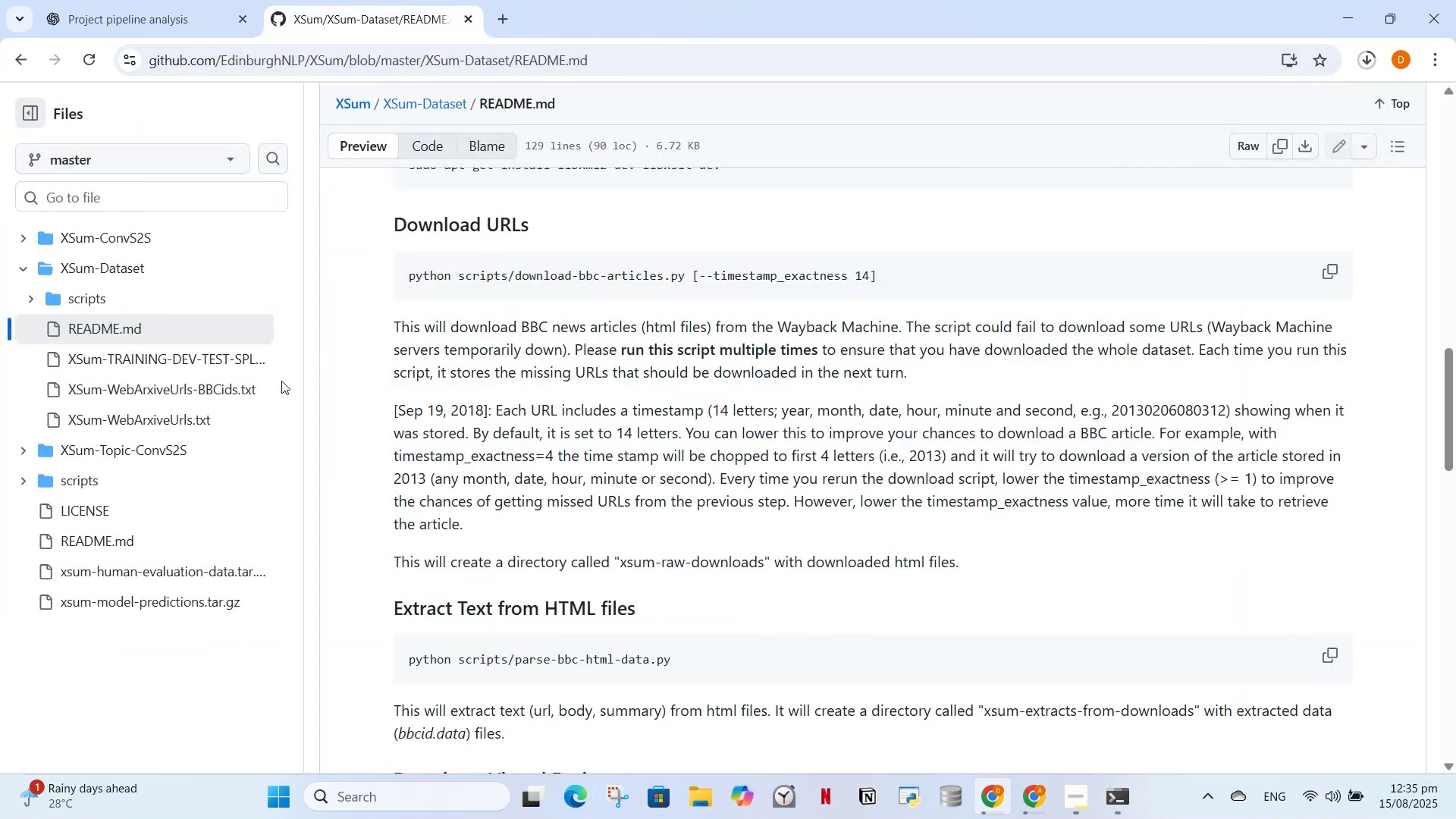 
scroll: coordinate [598, 463], scroll_direction: down, amount: 3.0
 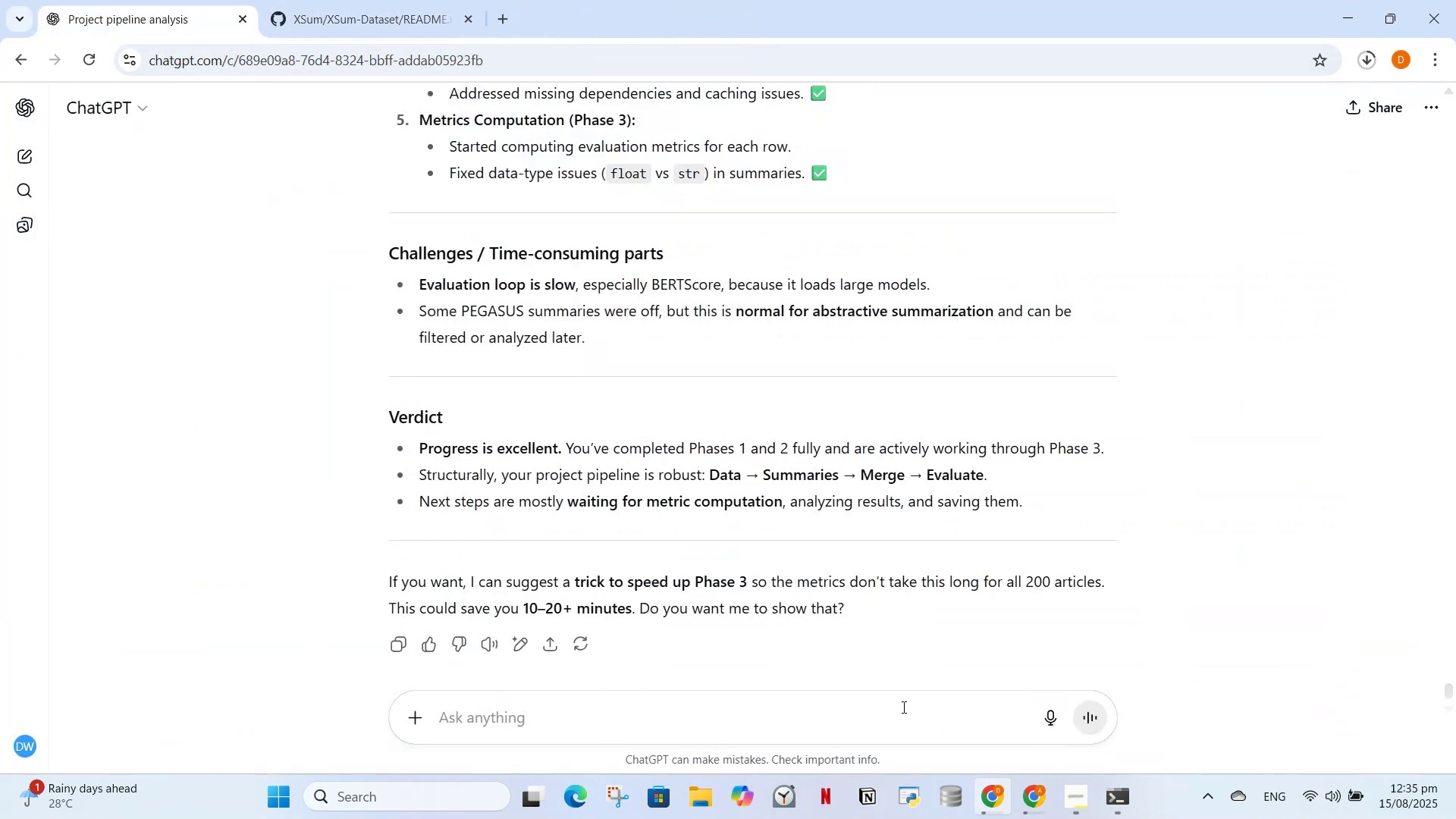 
left_click([1030, 811])
 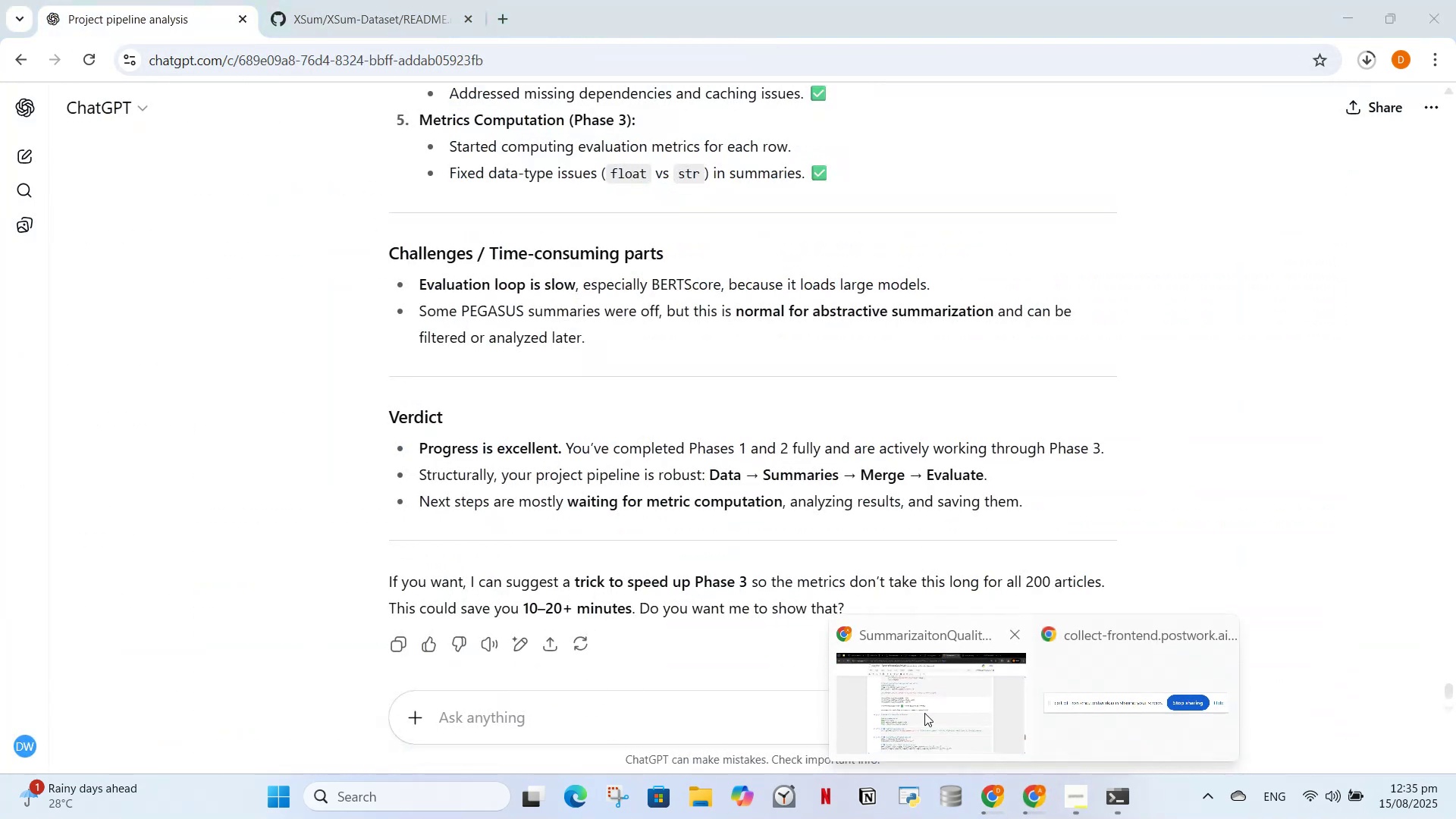 
left_click([924, 713])
 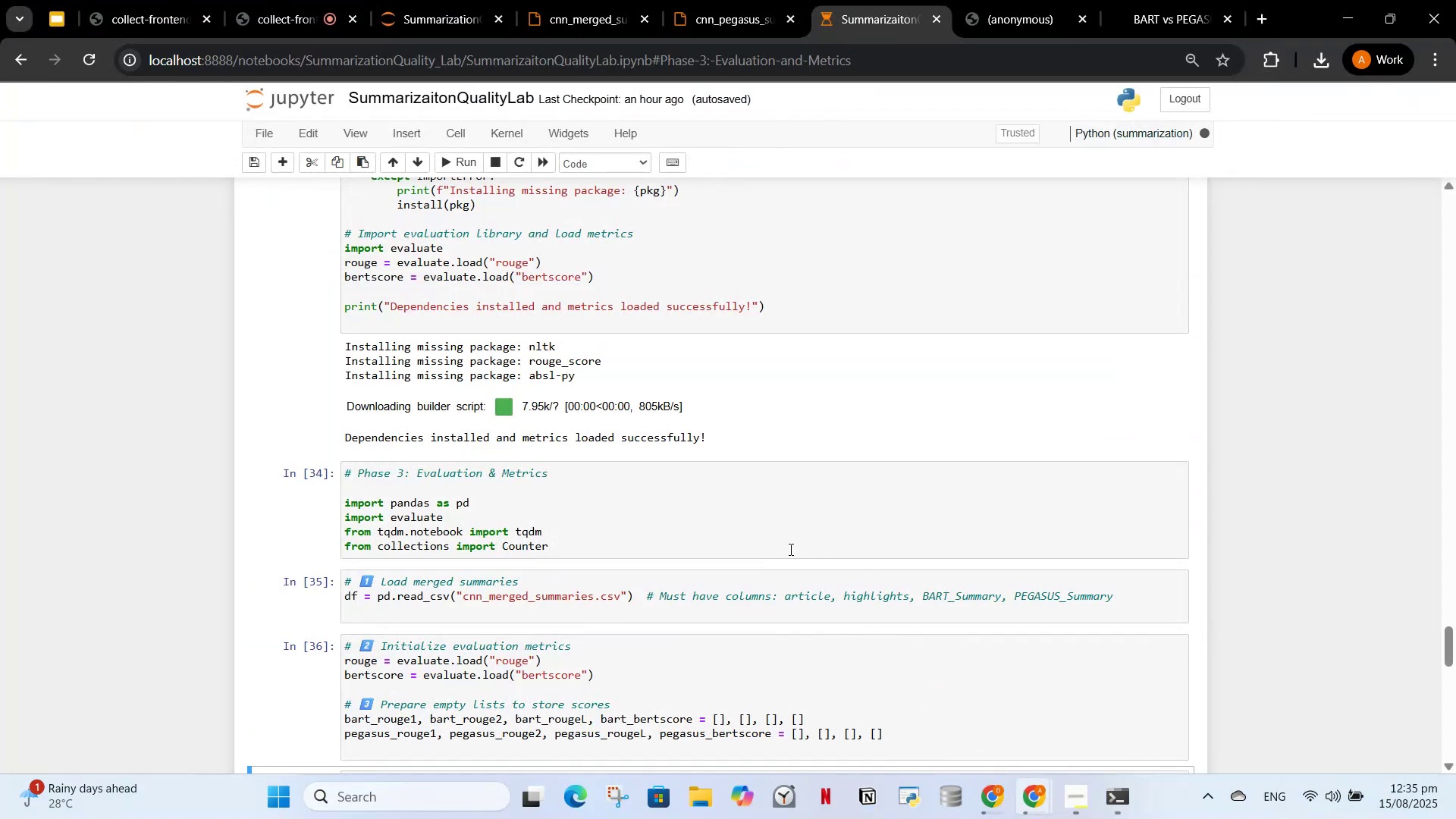 
scroll: coordinate [702, 628], scroll_direction: down, amount: 12.0
 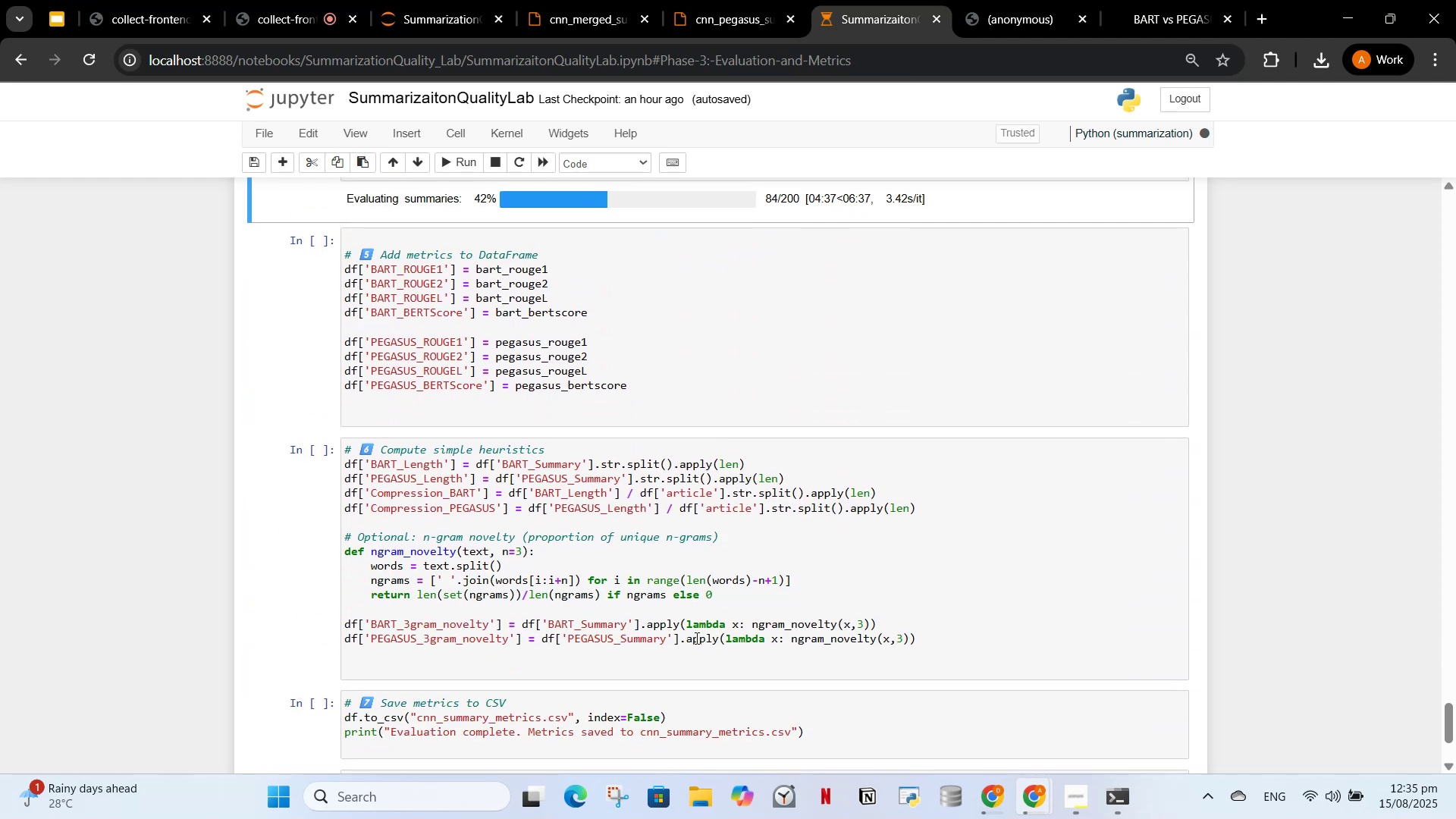 